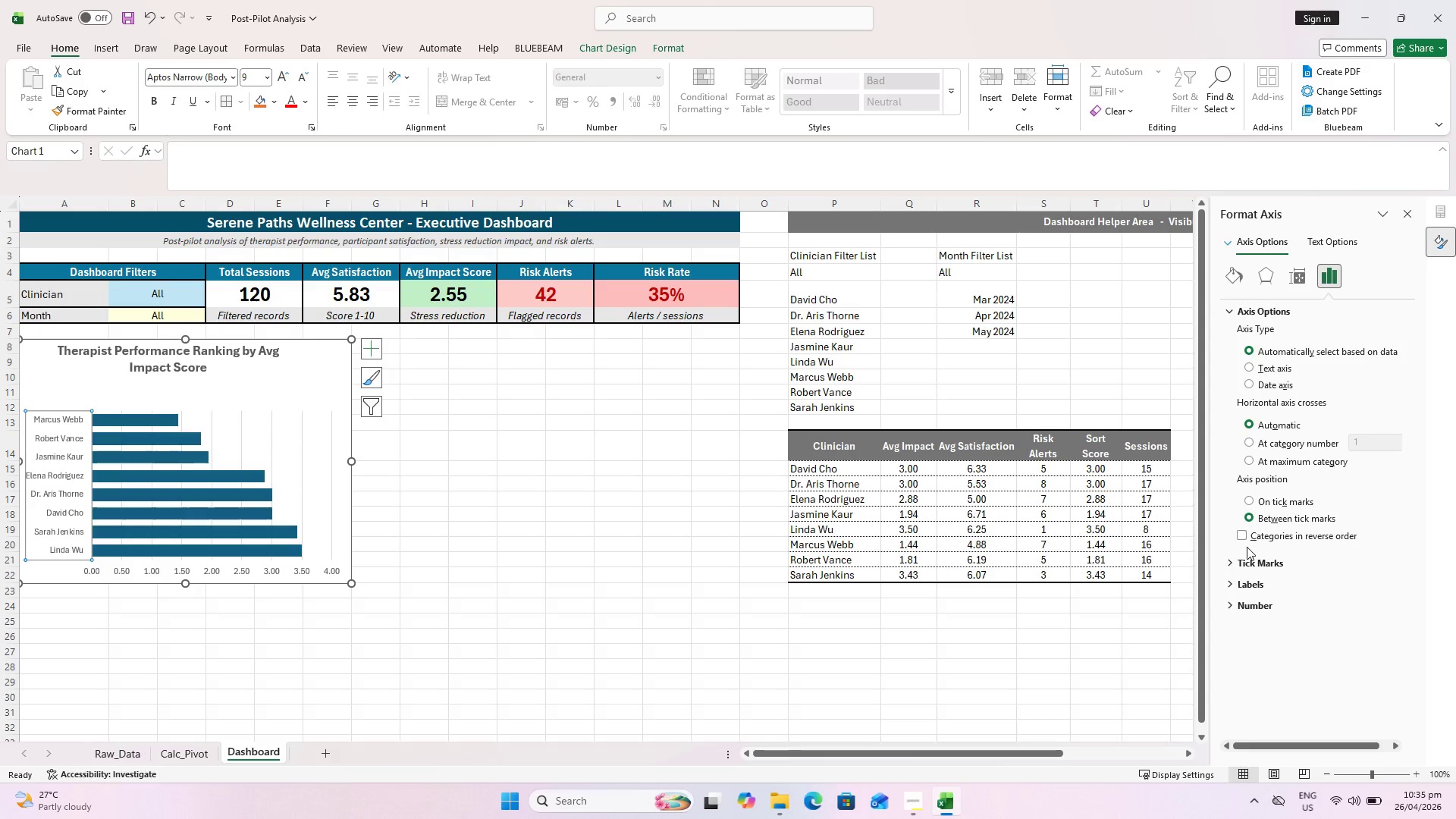 
left_click([1244, 538])
 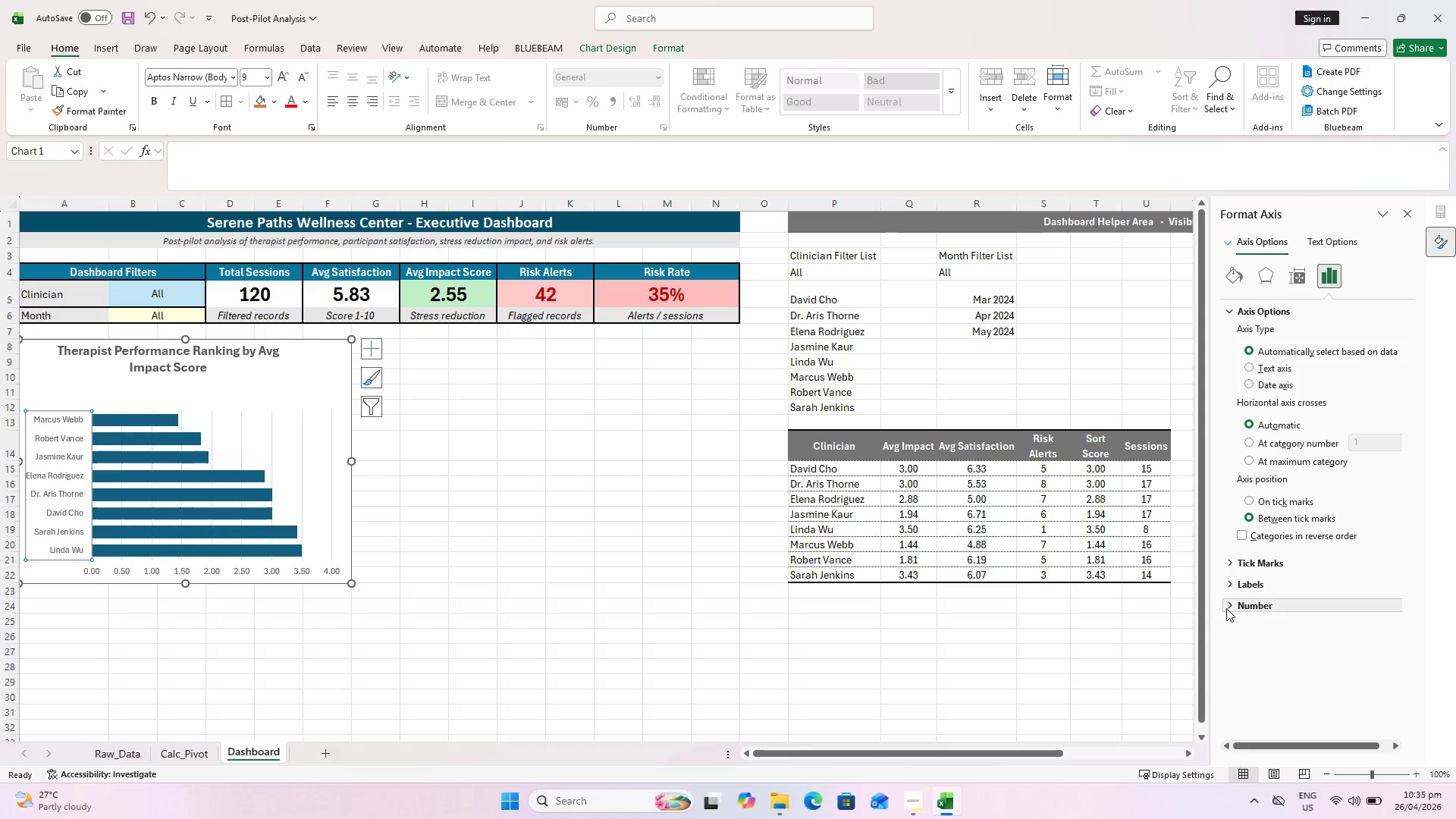 
mouse_move([1258, 579])
 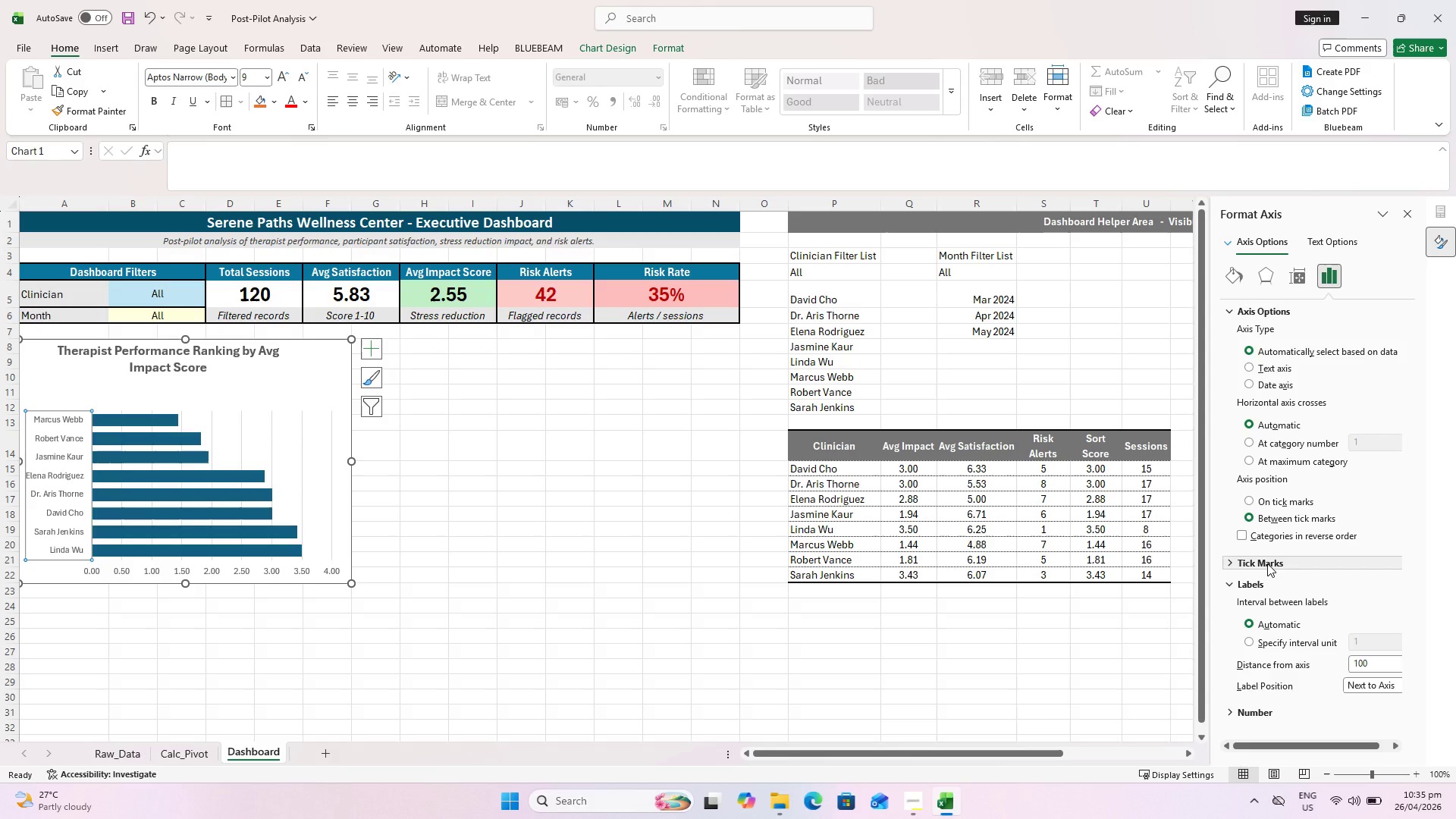 
scroll: coordinate [1267, 563], scroll_direction: down, amount: 1.0
 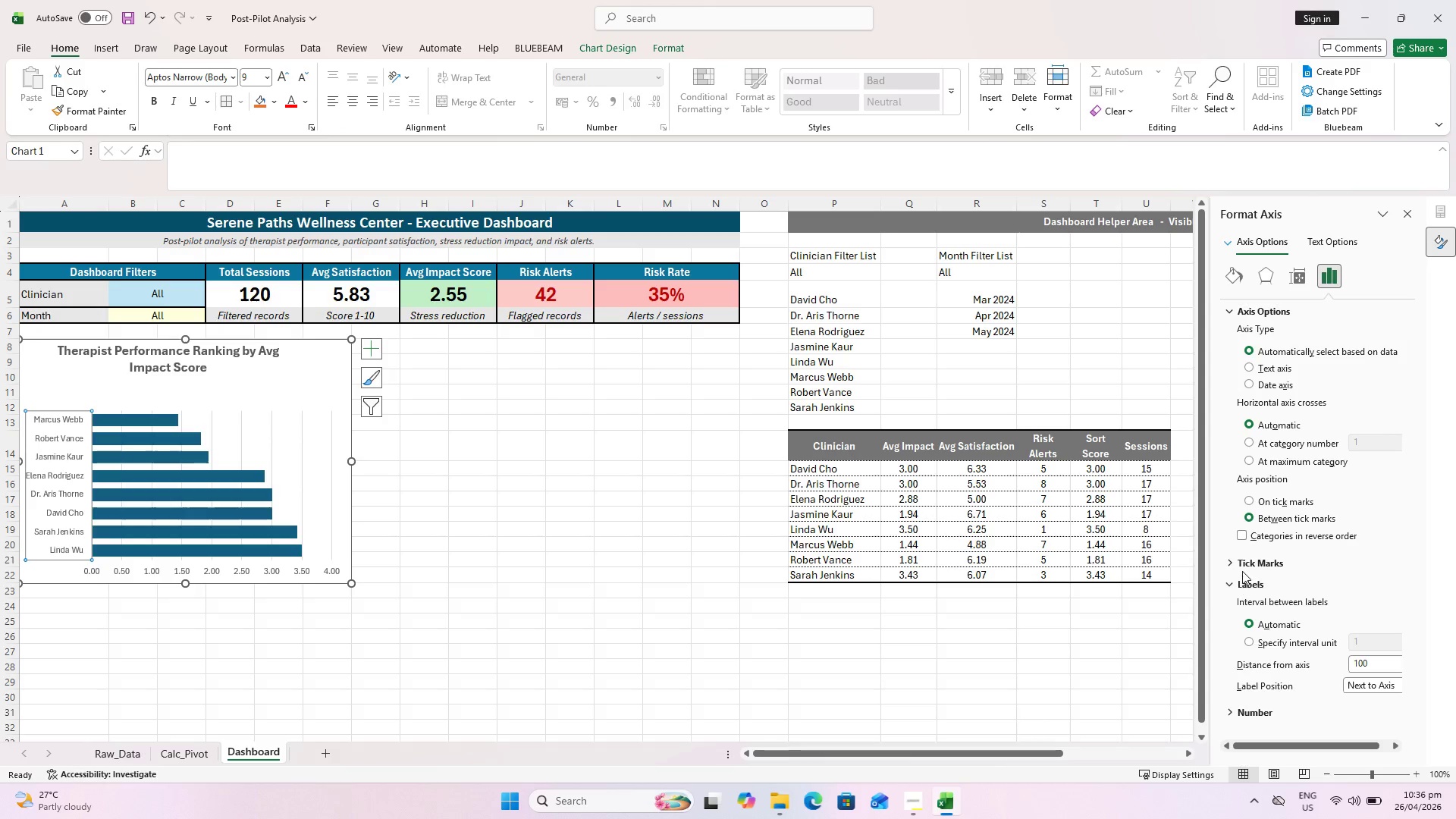 
left_click([1250, 711])
 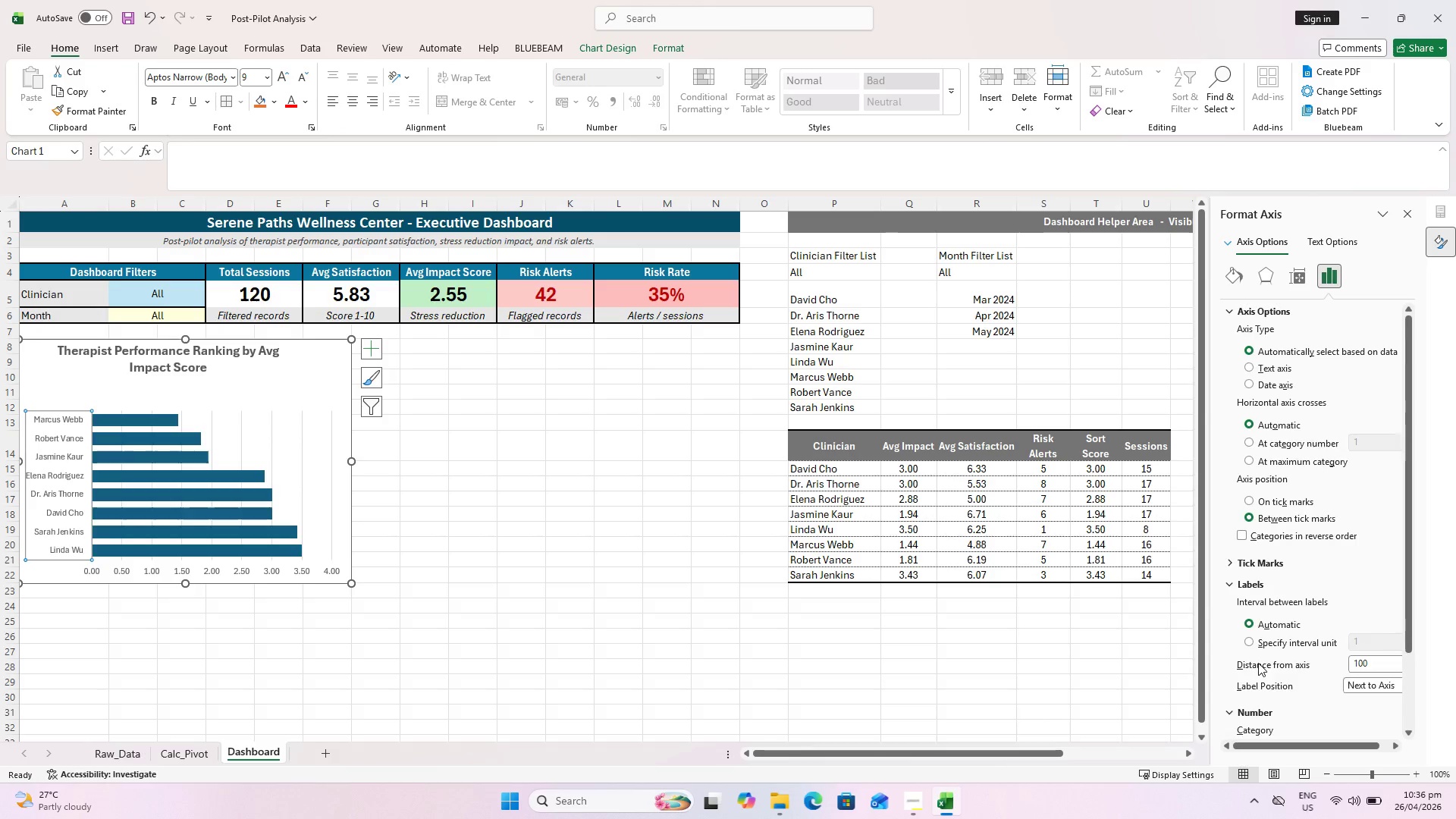 
scroll: coordinate [1260, 660], scroll_direction: down, amount: 3.0
 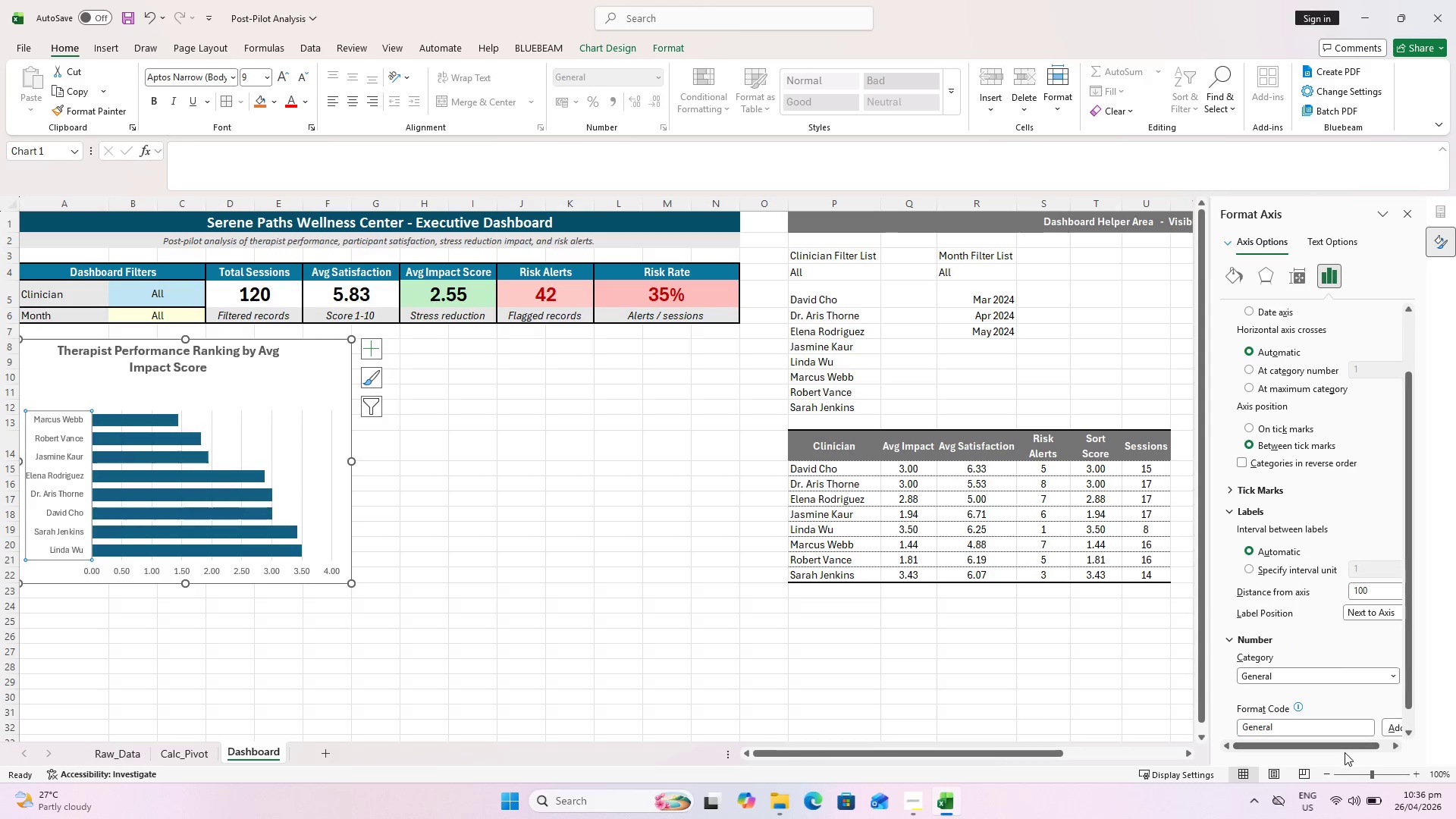 
left_click_drag(start_coordinate=[1342, 748], to_coordinate=[1380, 746])
 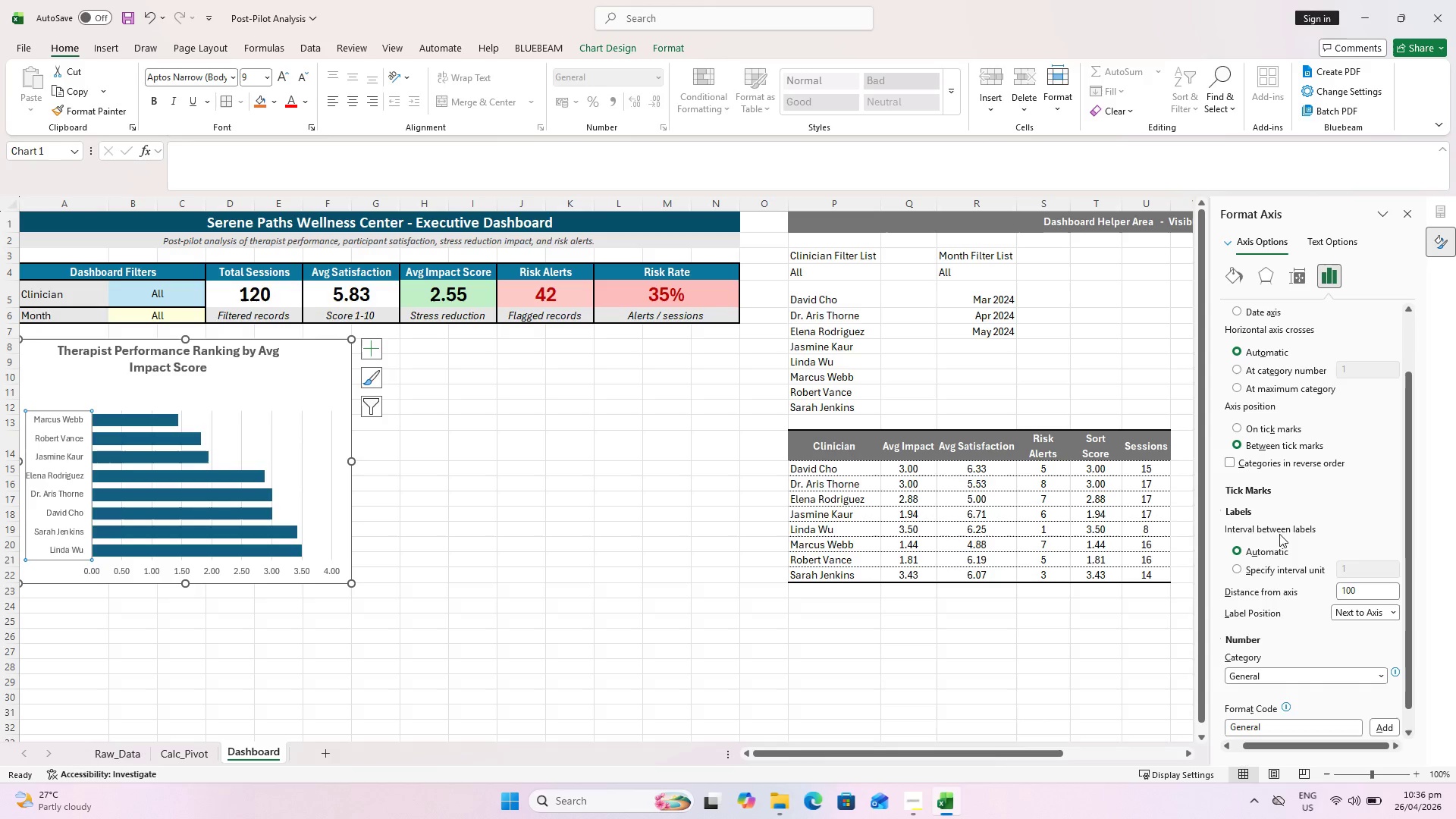 
left_click([1252, 491])
 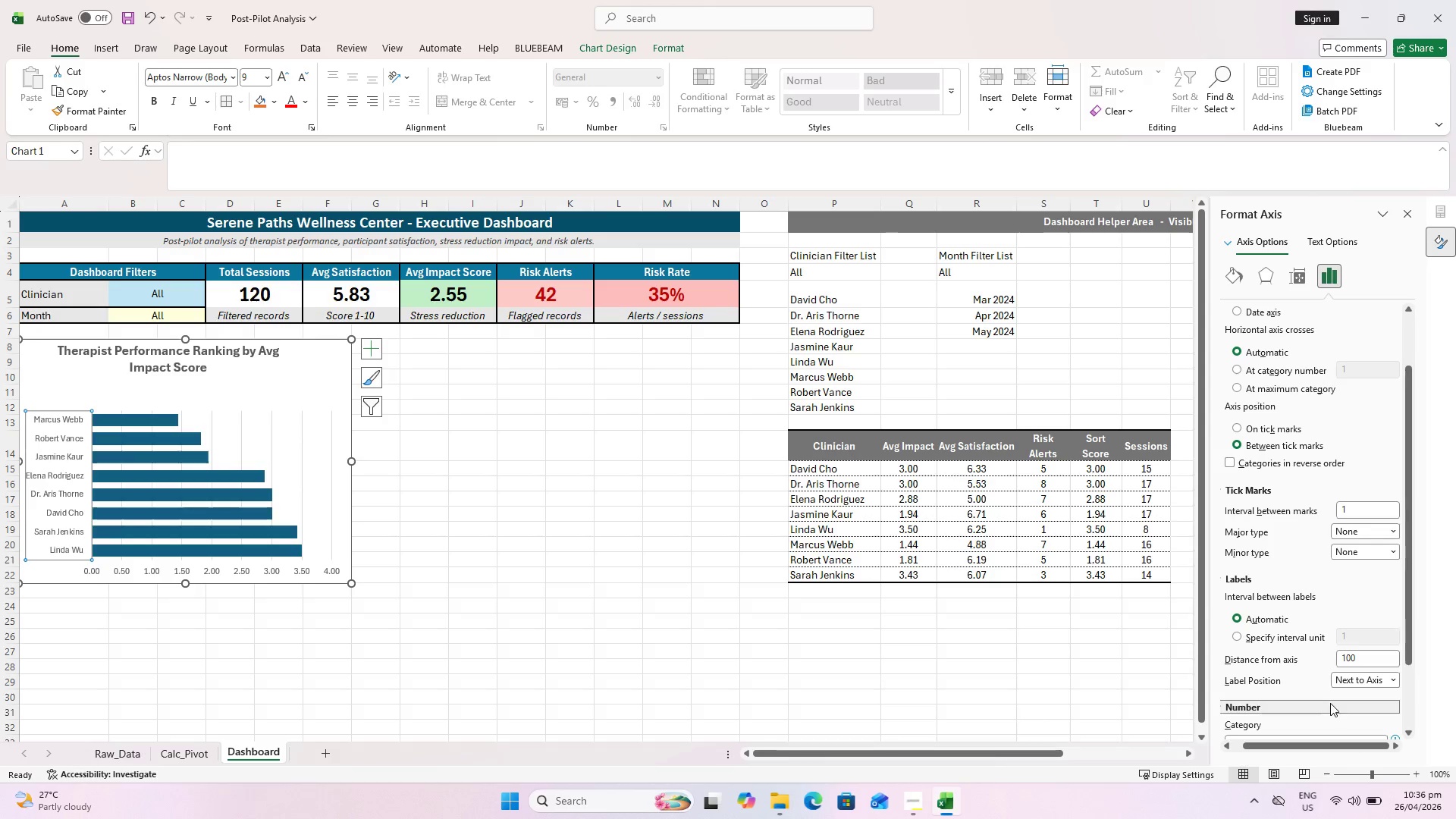 
scroll: coordinate [1319, 457], scroll_direction: up, amount: 3.0
 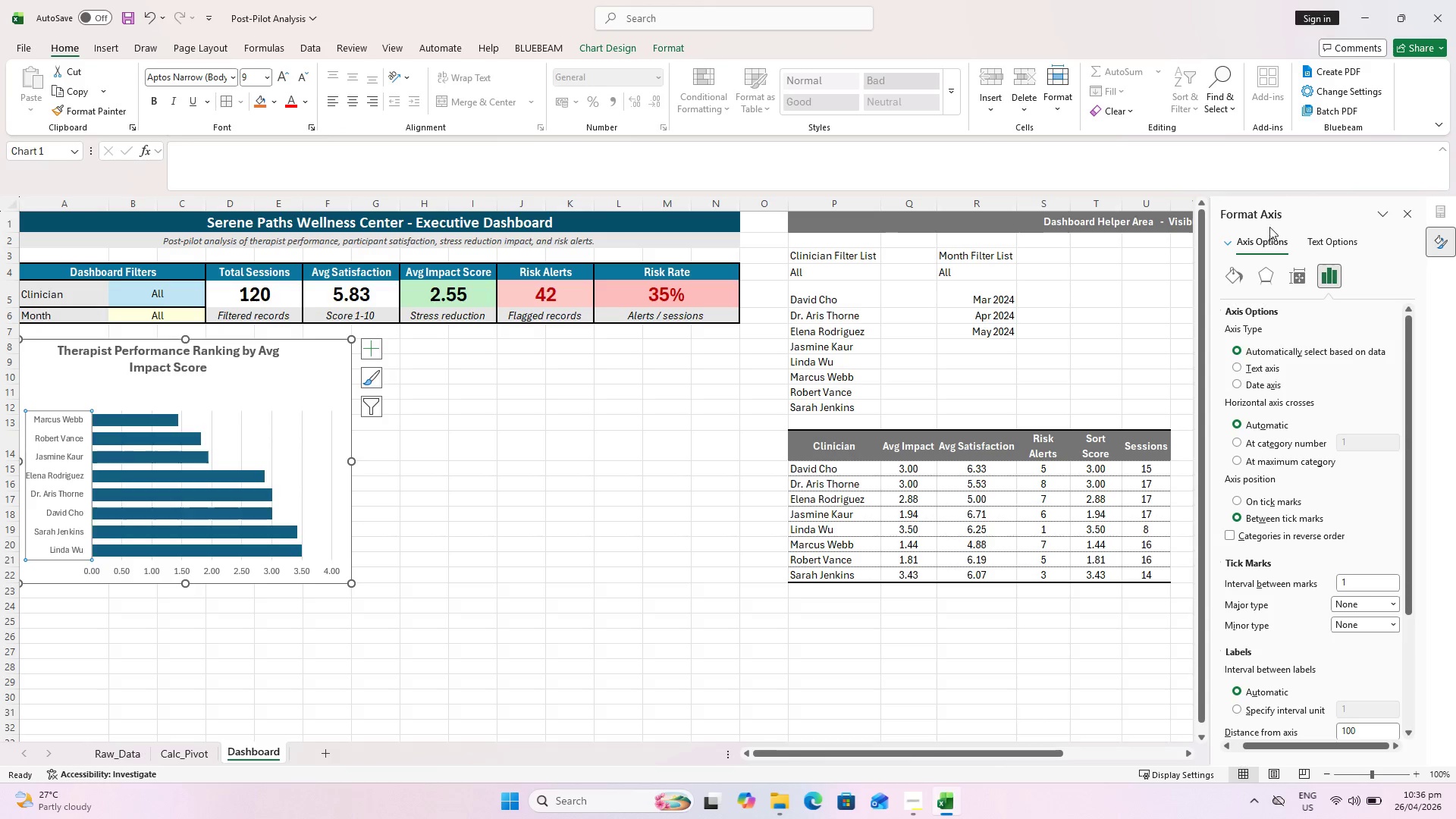 
left_click([1385, 215])
 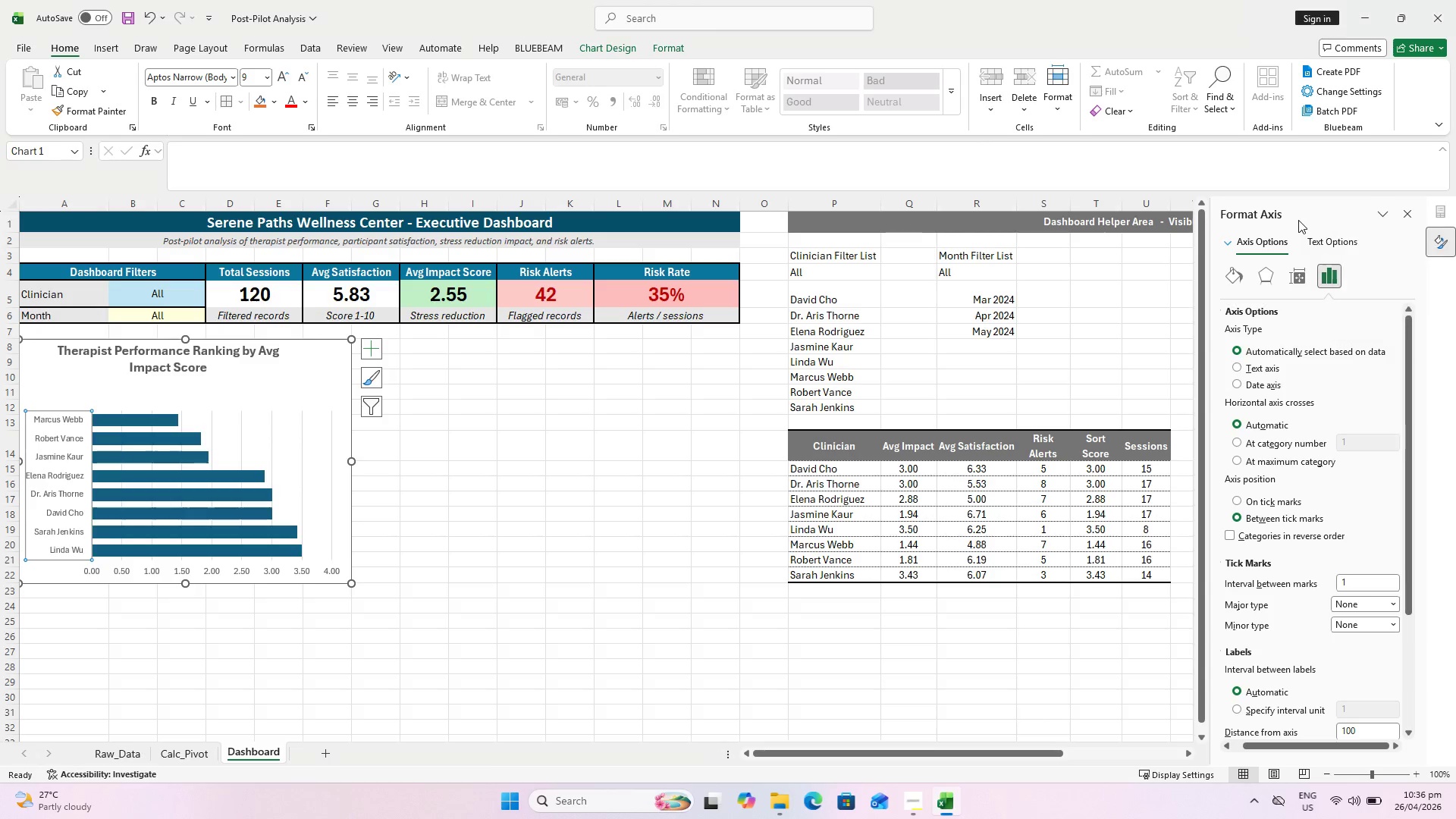 
double_click([1250, 215])
 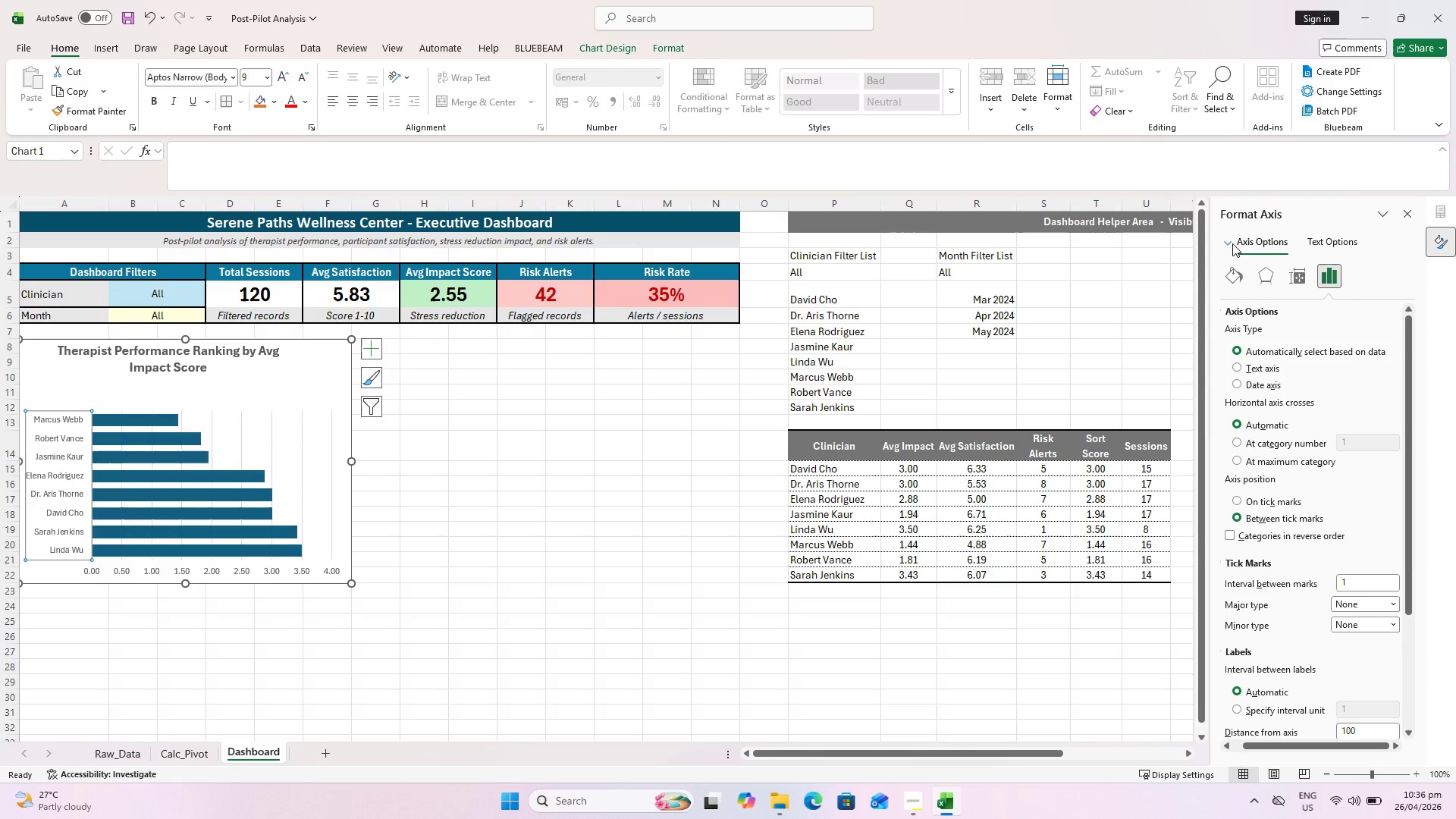 
left_click([1227, 239])
 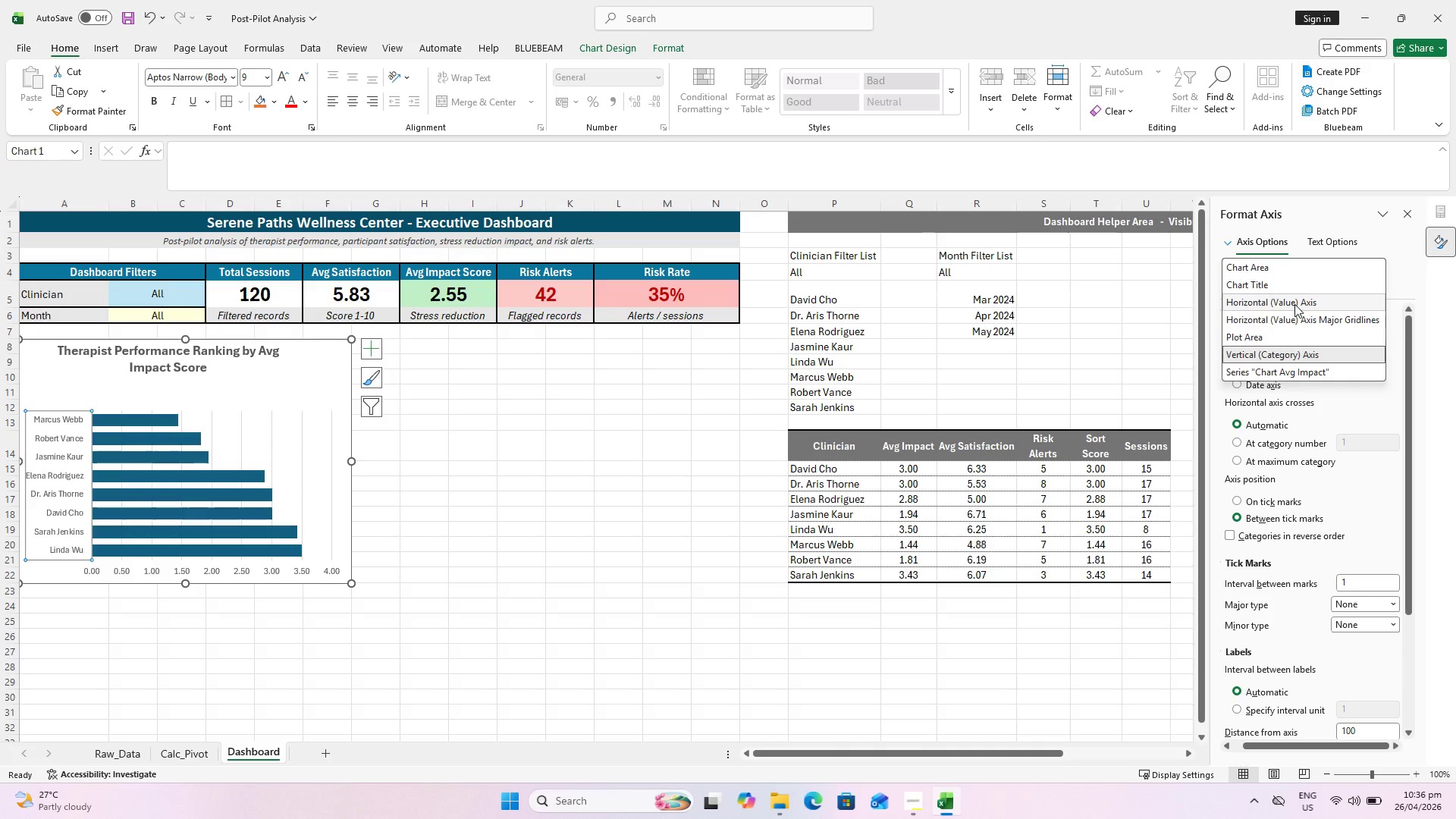 
wait(21.92)
 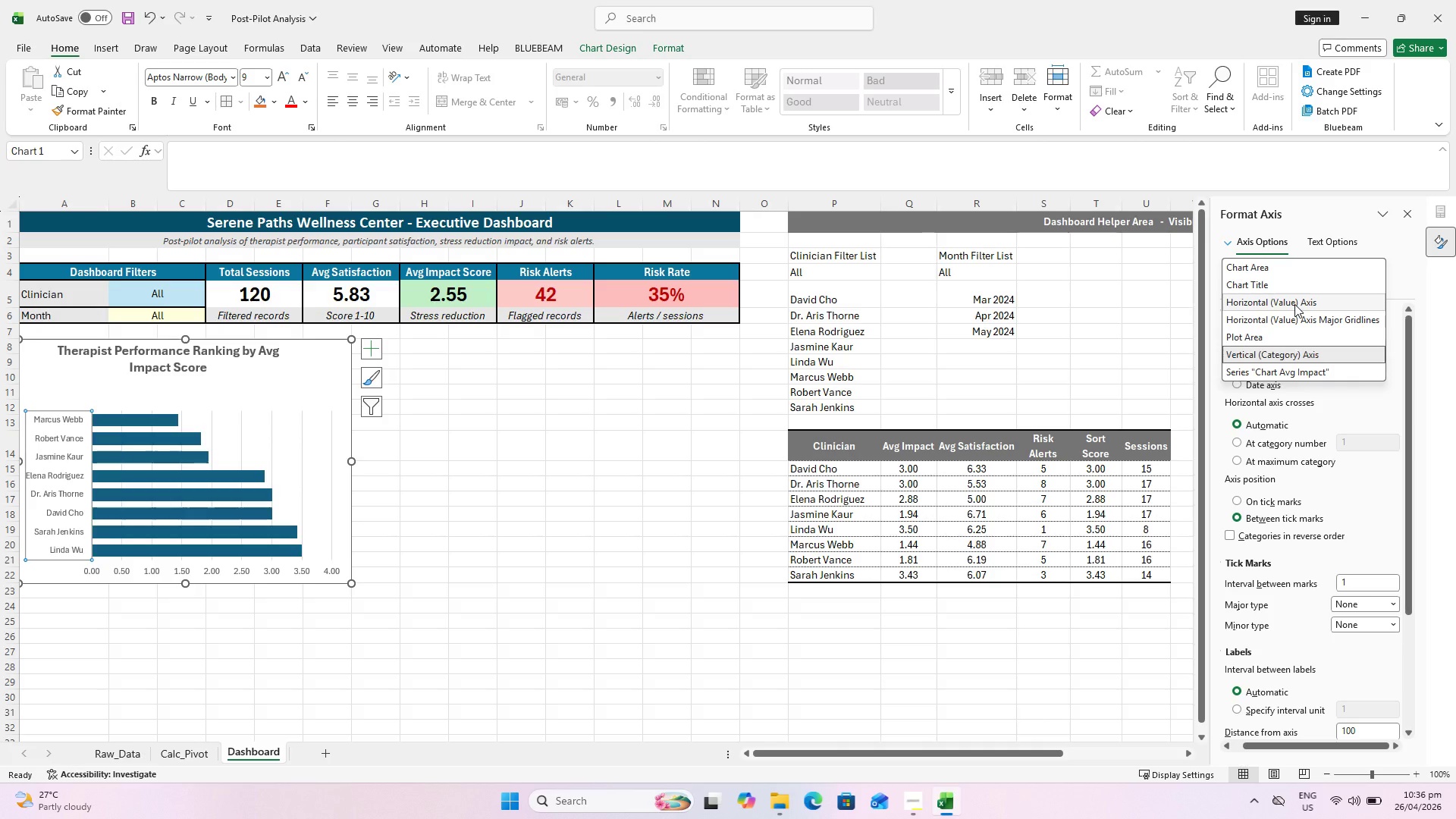 
left_click([529, 460])
 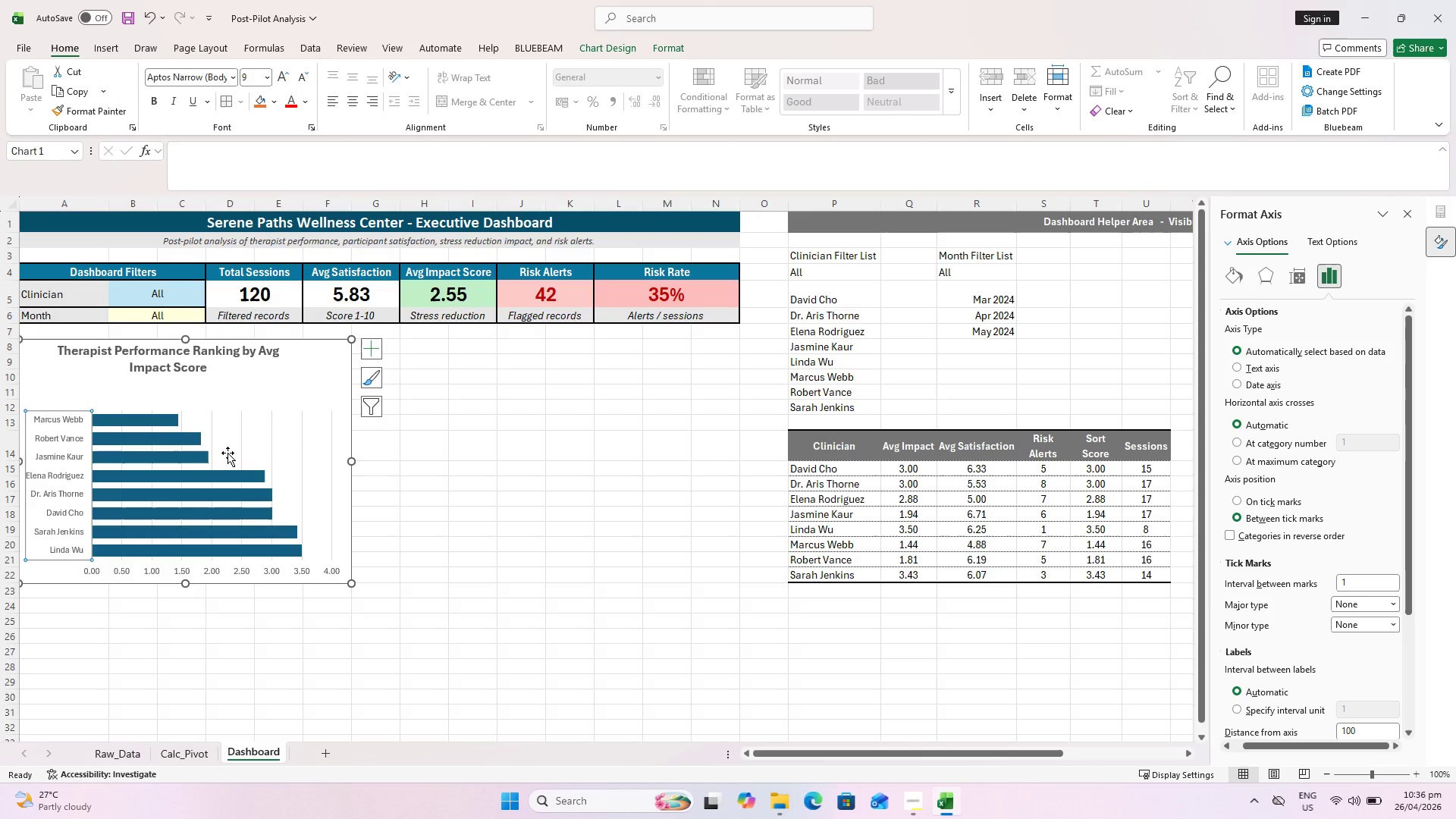 
left_click([193, 447])
 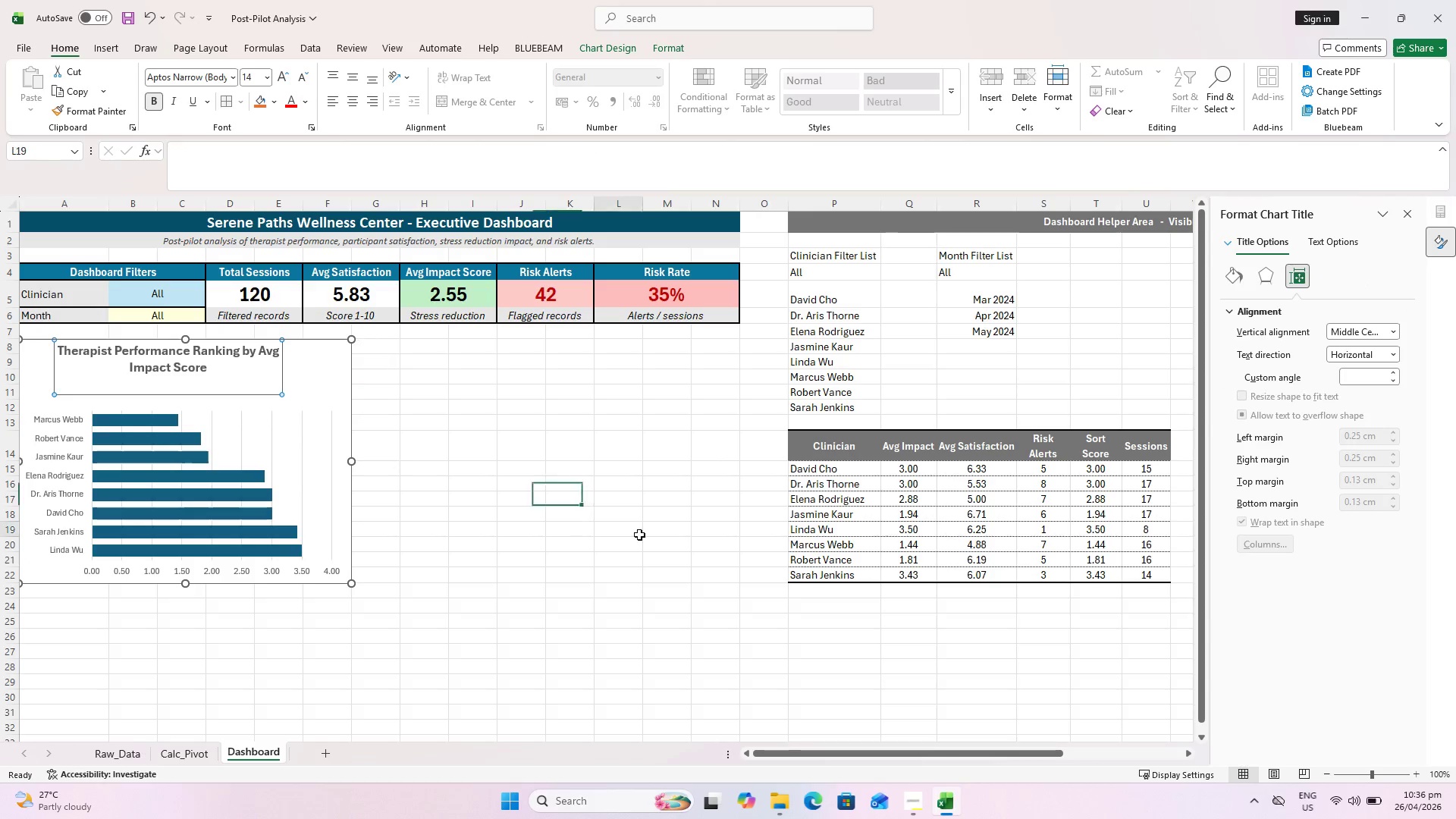 
left_click([43, 473])
 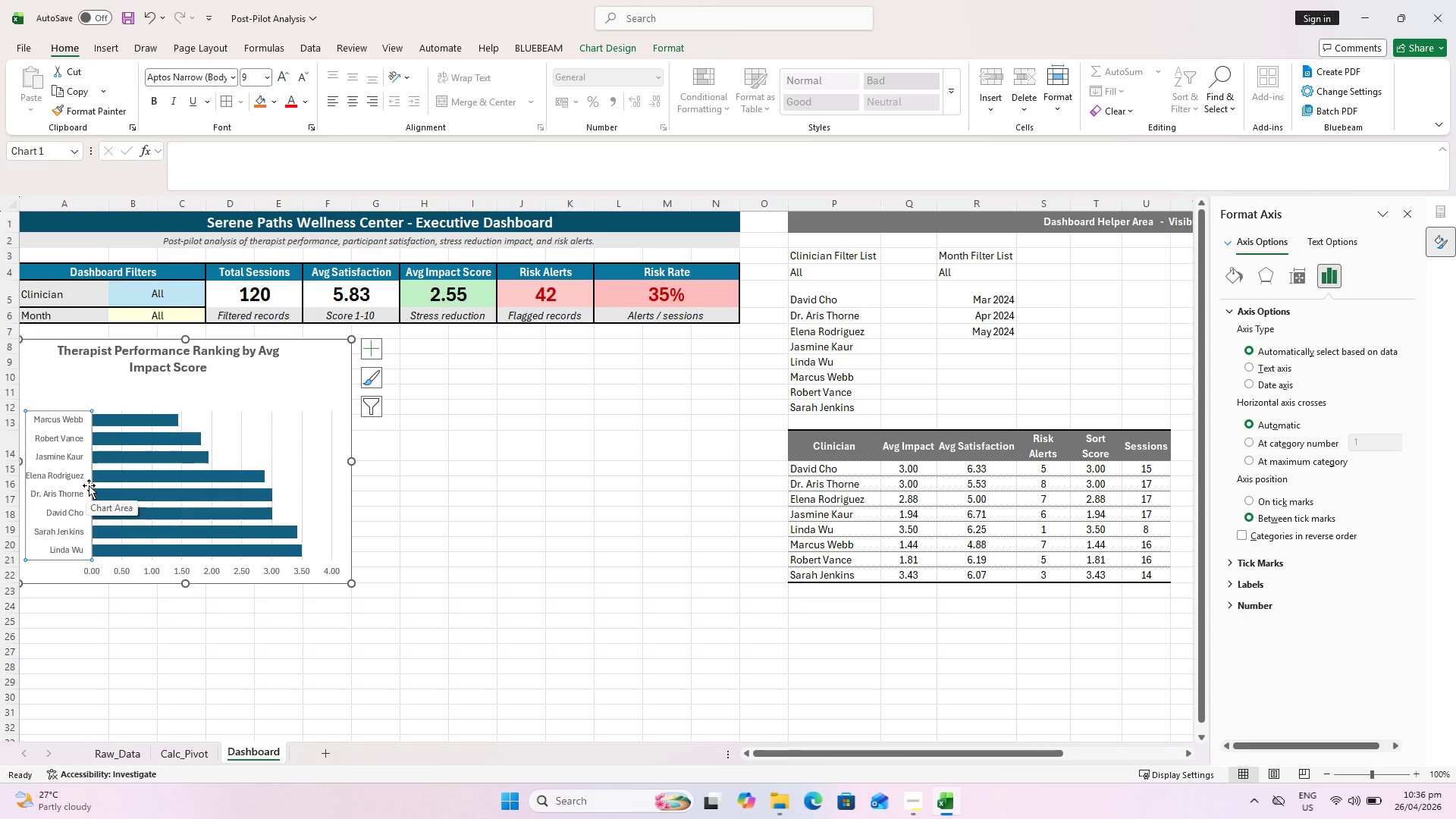 
right_click([64, 497])
 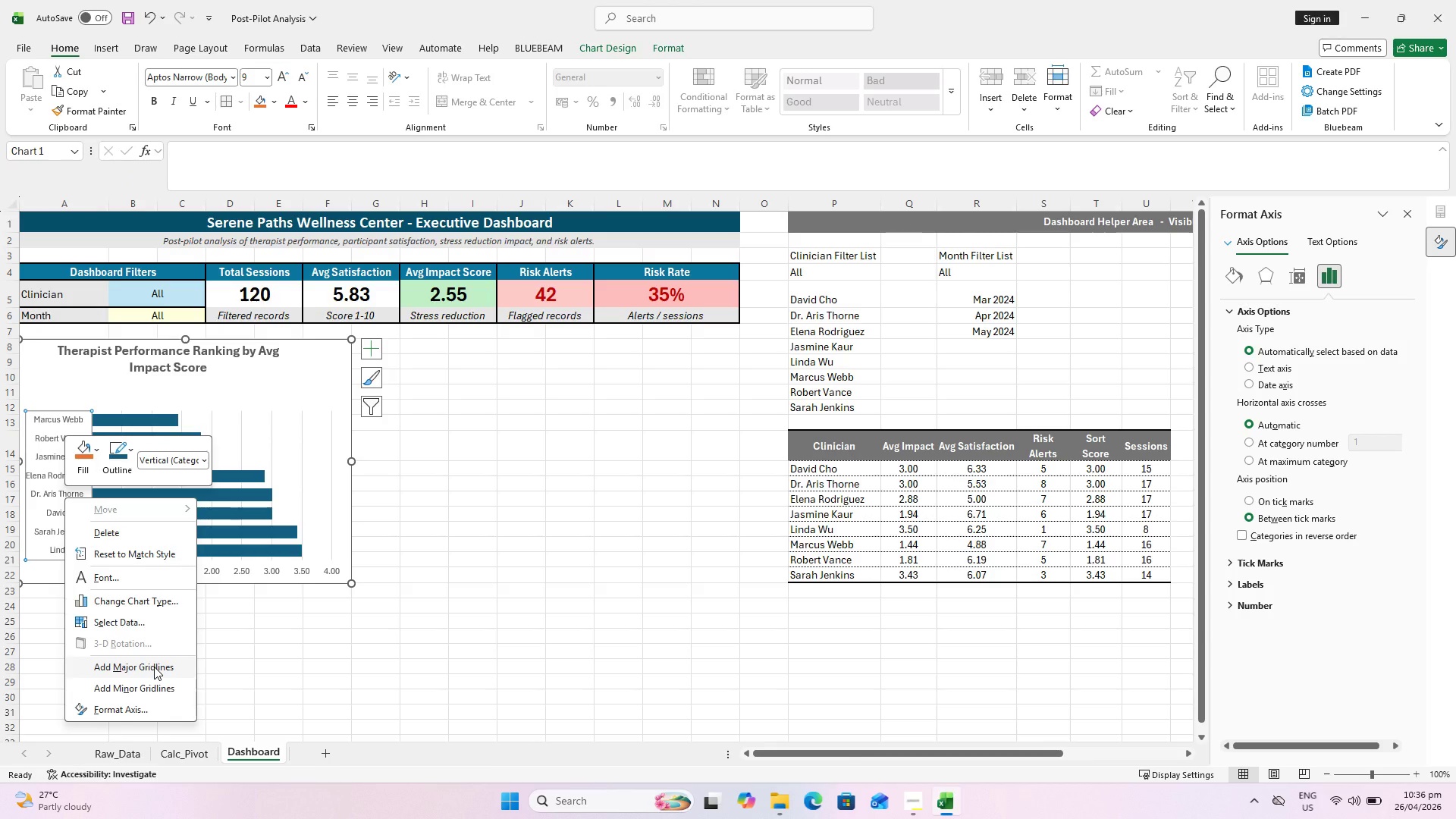 
wait(12.14)
 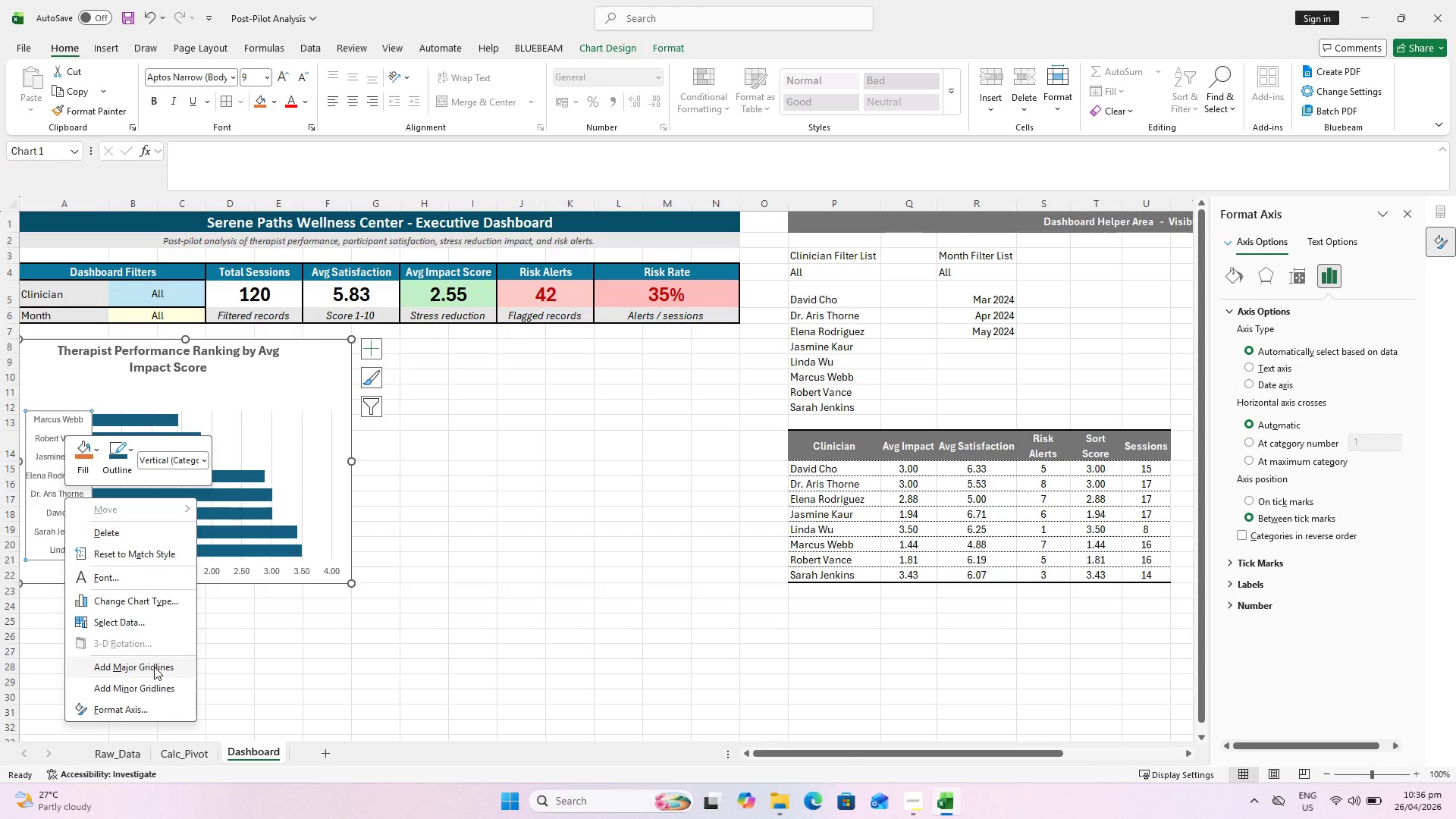 
left_click([371, 343])
 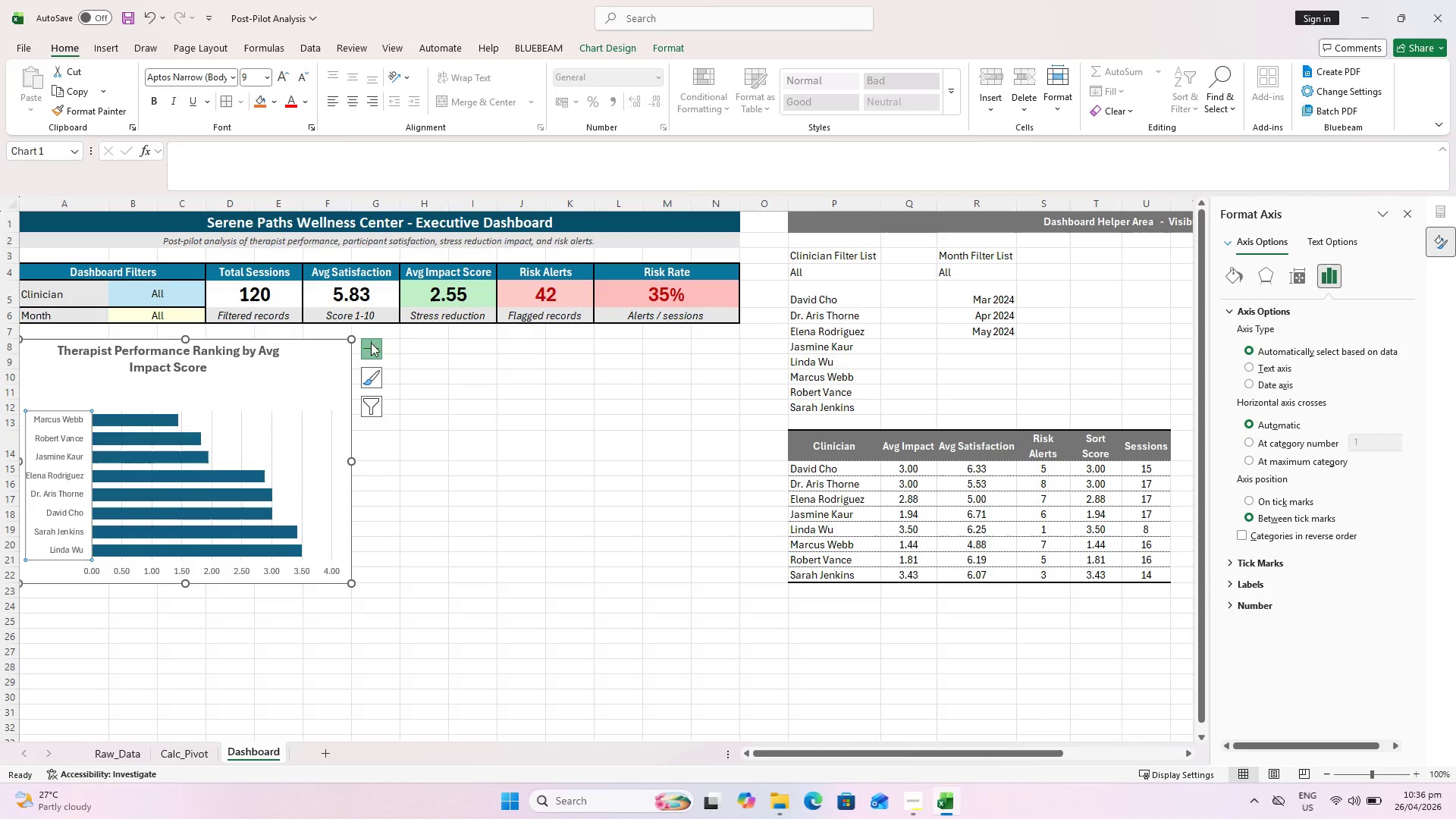 
double_click([369, 348])
 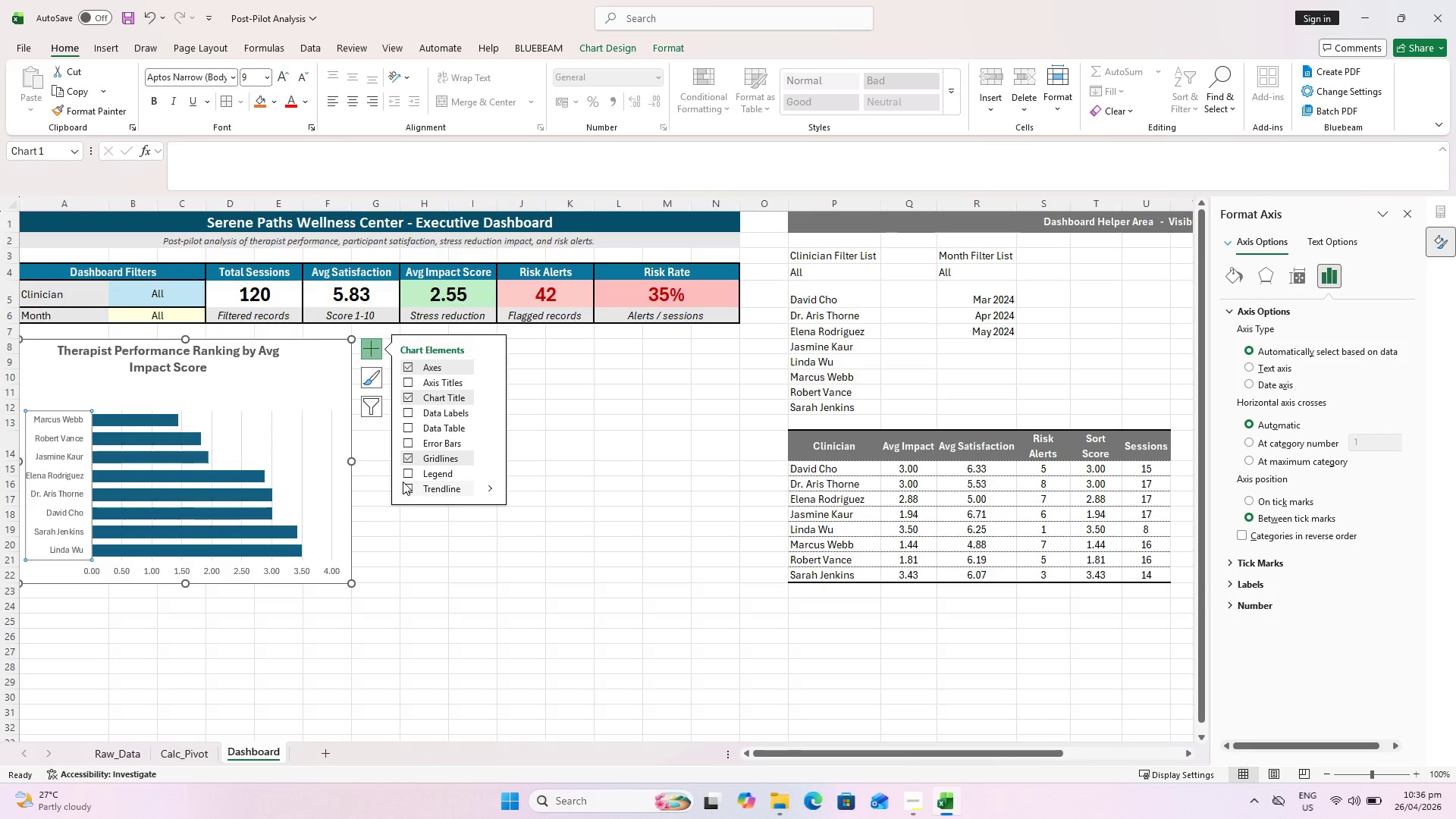 
left_click([406, 457])
 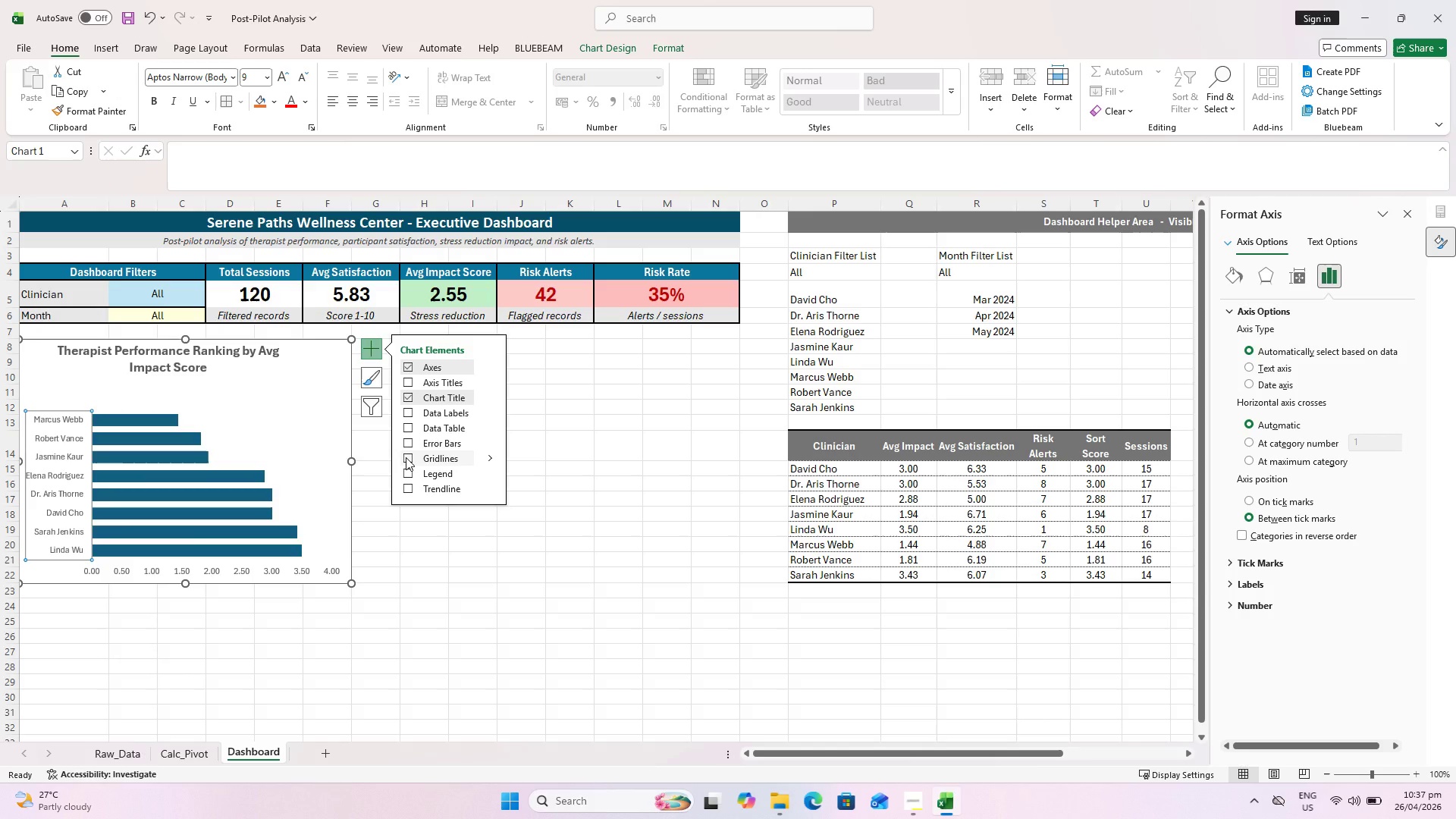 
left_click([406, 457])
 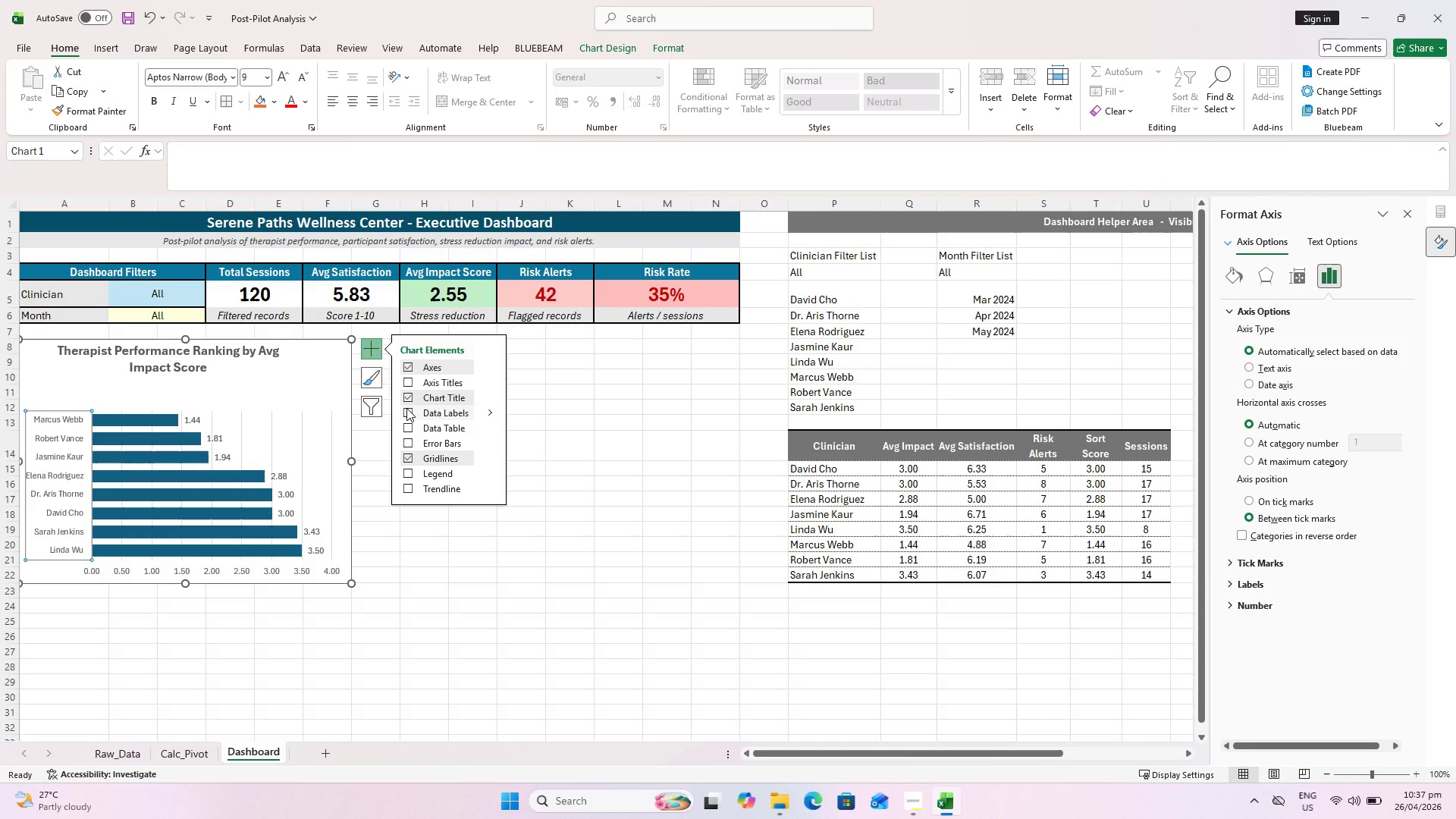 
left_click([406, 408])
 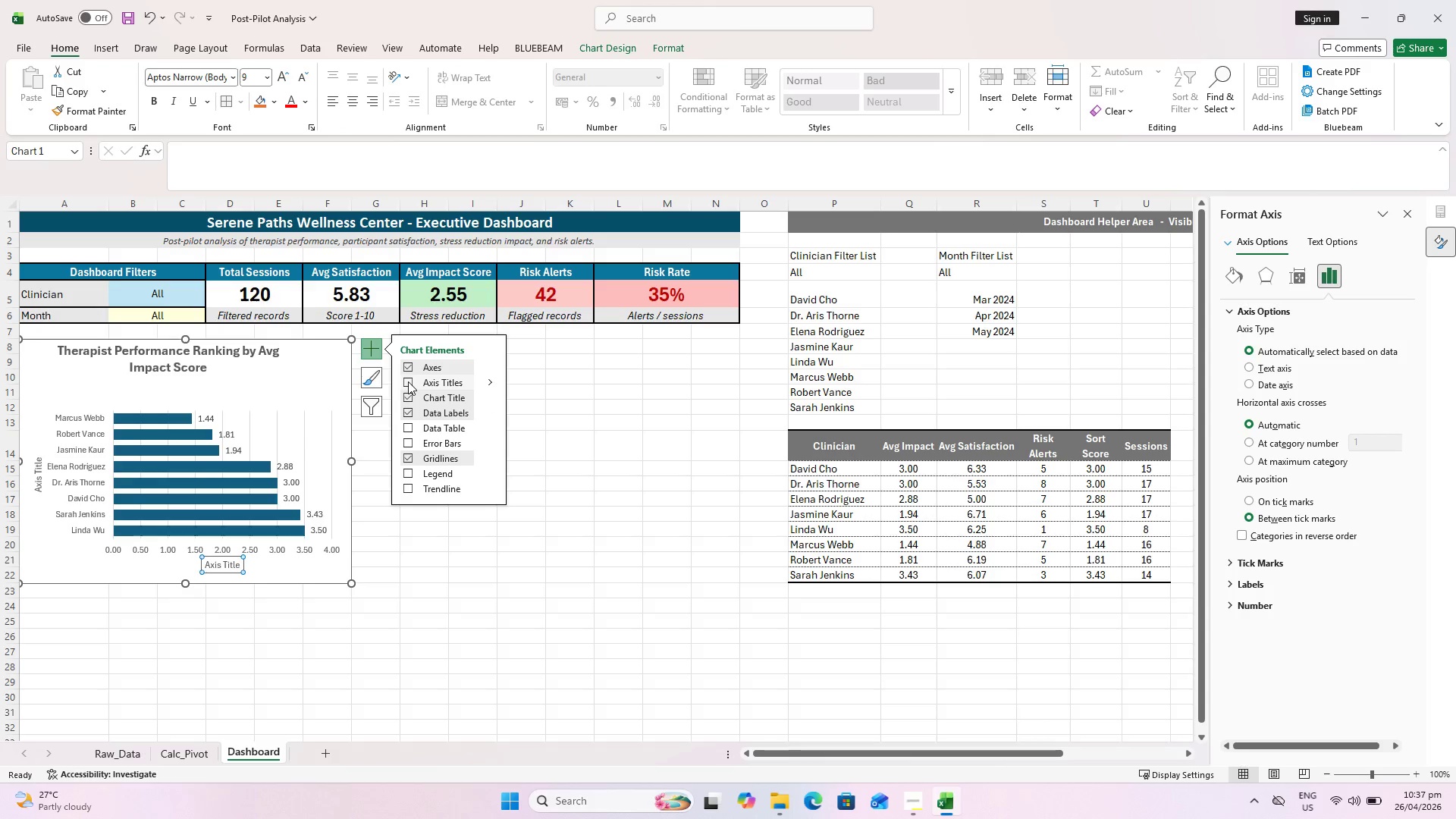 
left_click([483, 381])
 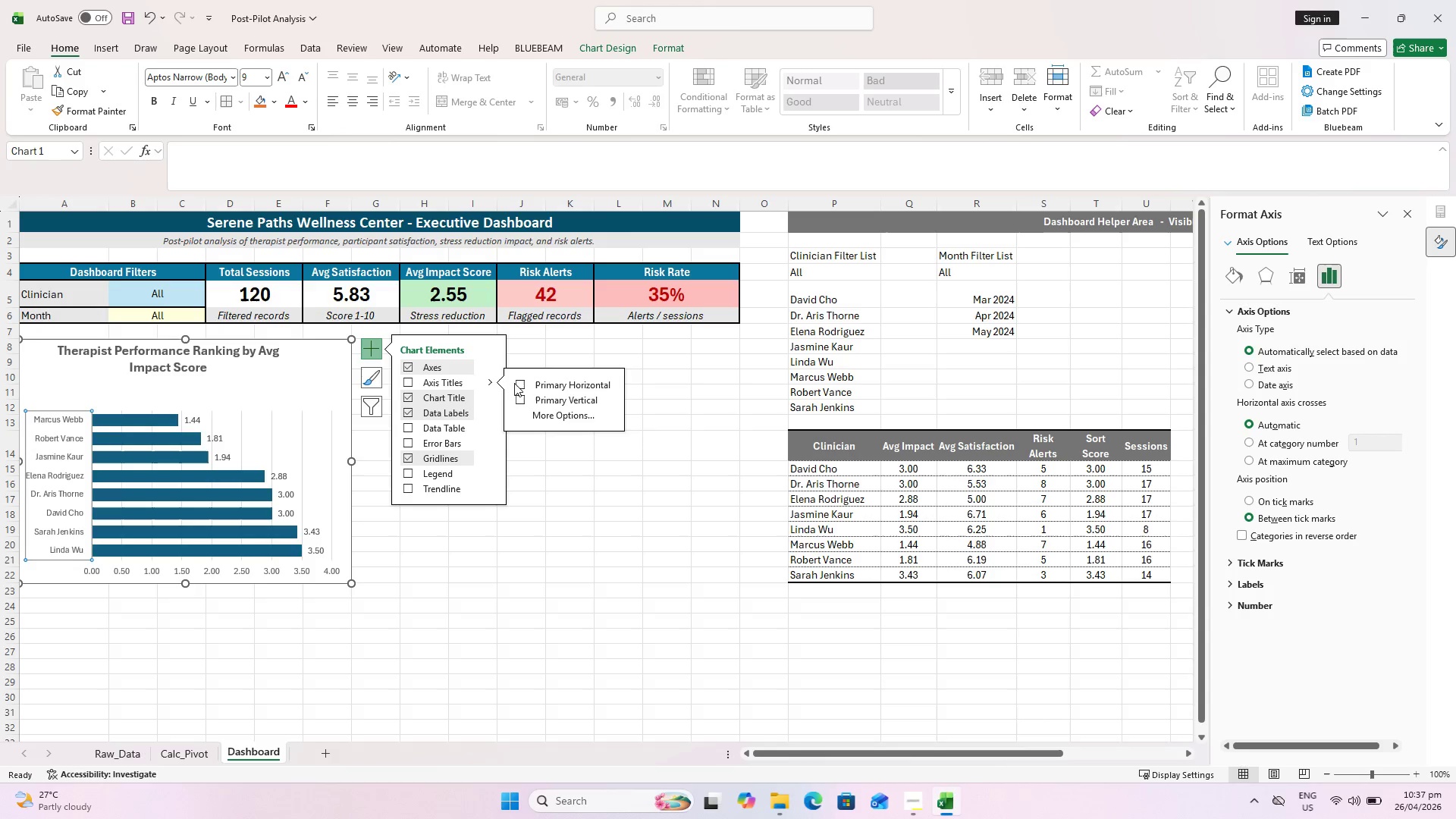 
left_click_drag(start_coordinate=[529, 385], to_coordinate=[538, 453])
 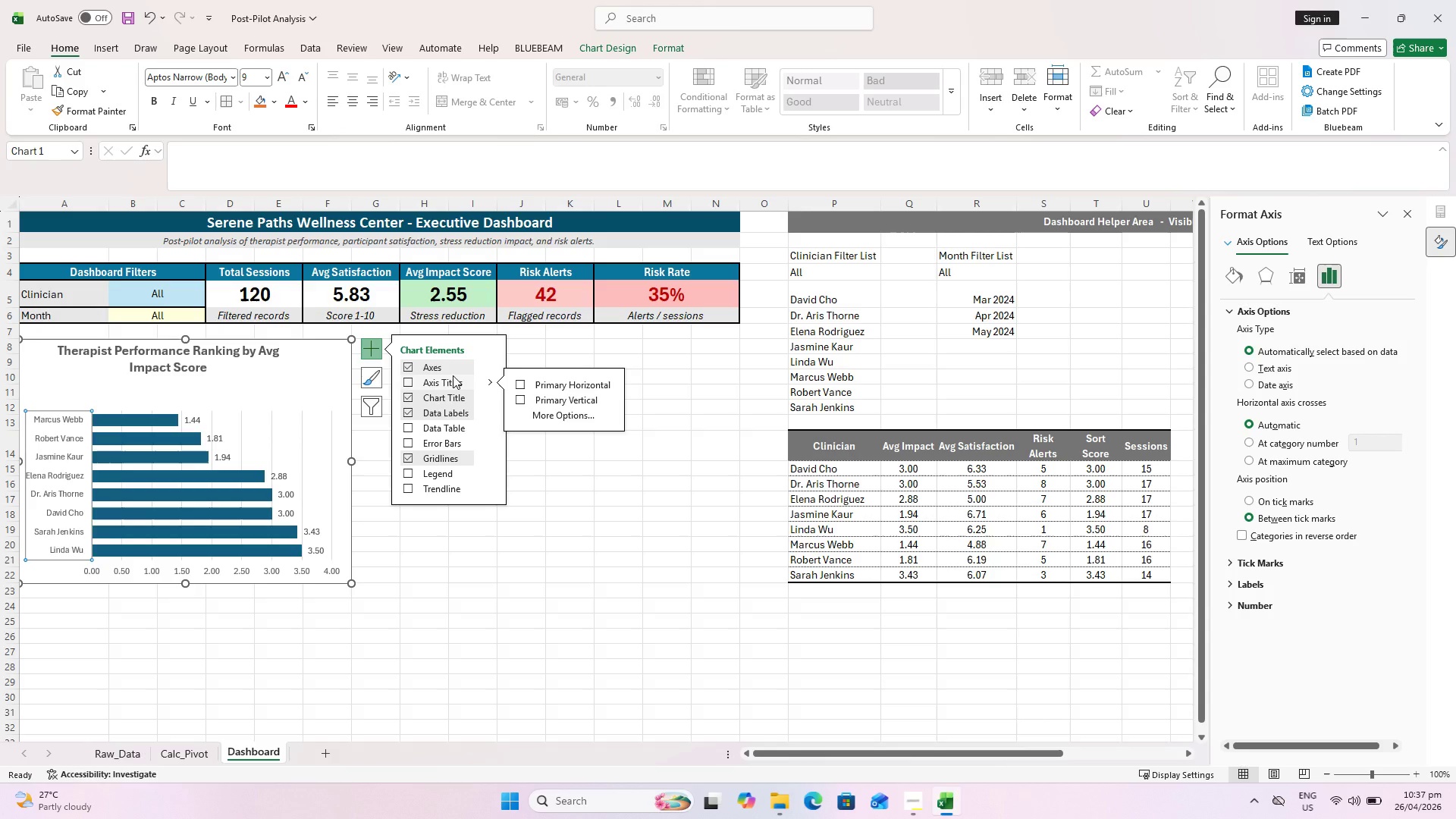 
wait(5.53)
 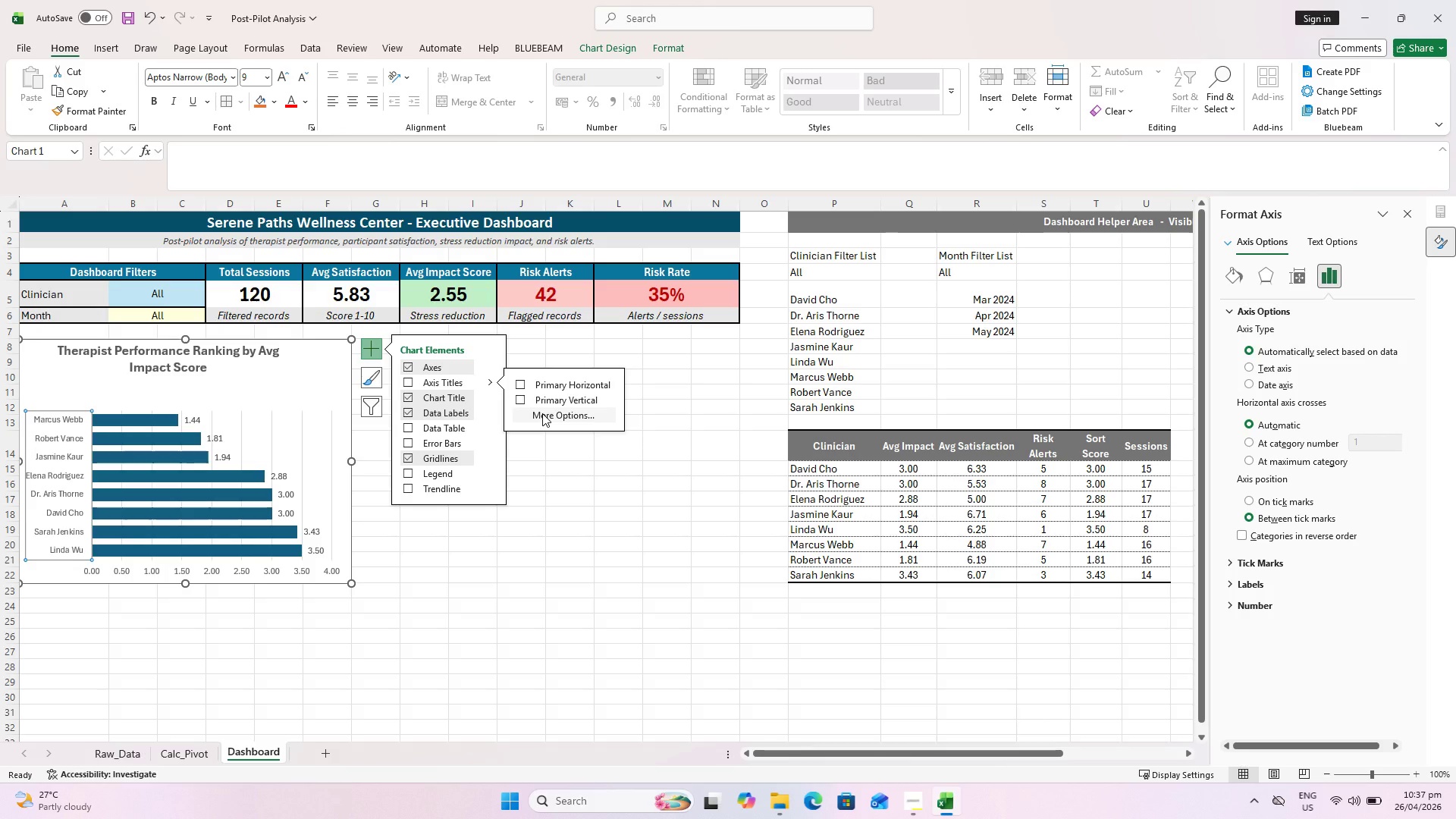 
left_click([485, 365])
 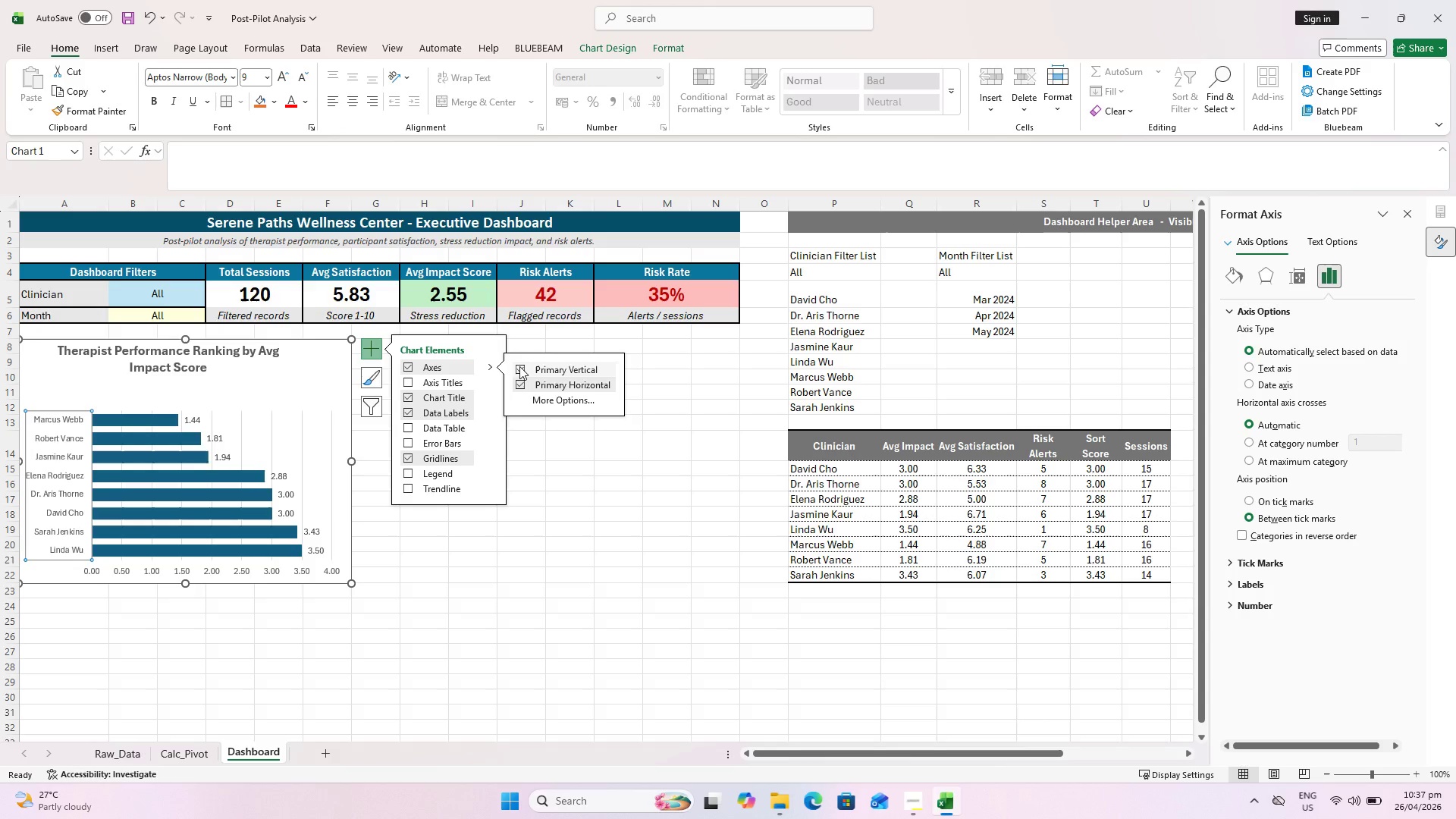 
left_click([519, 367])
 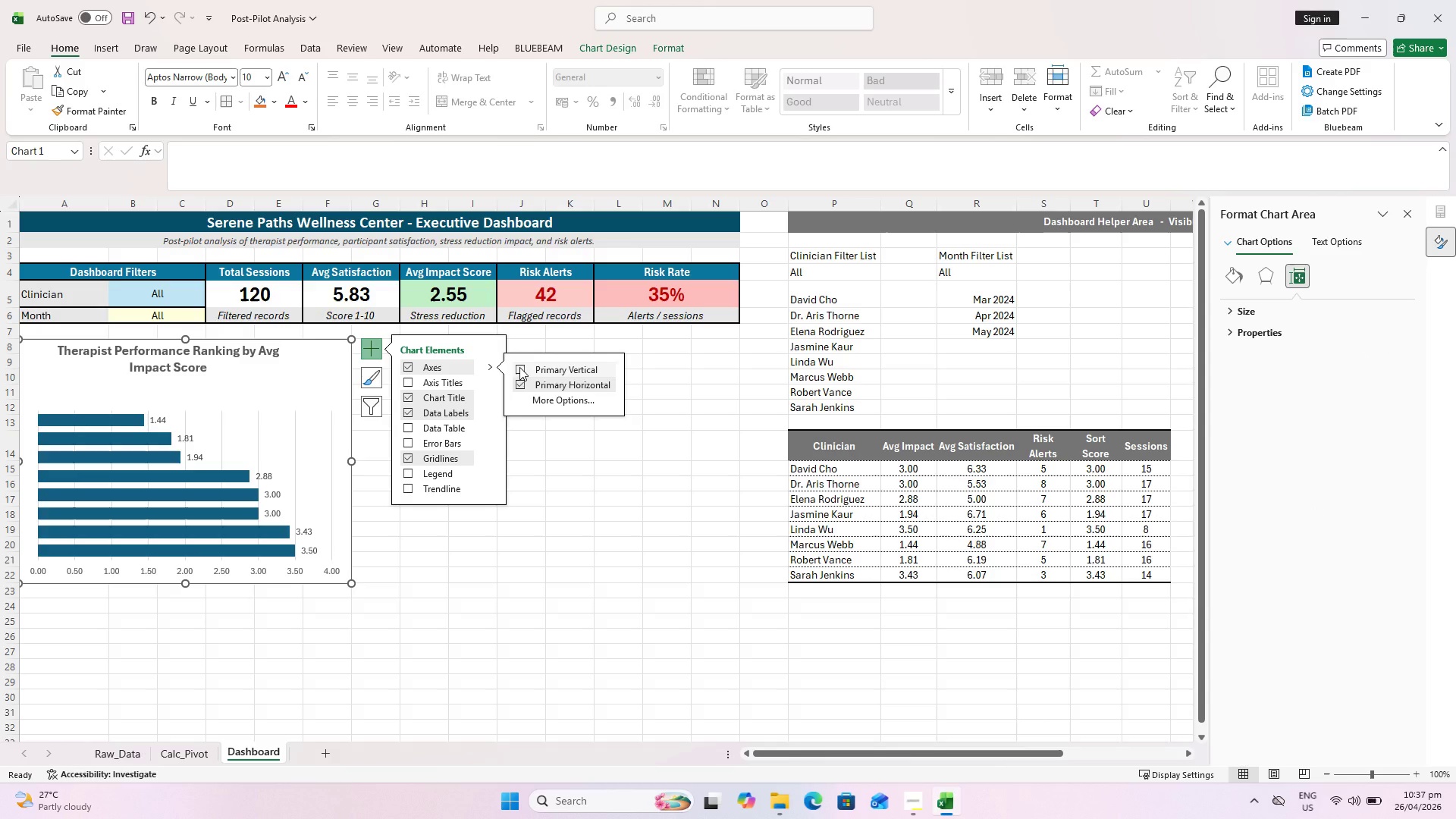 
left_click([519, 367])
 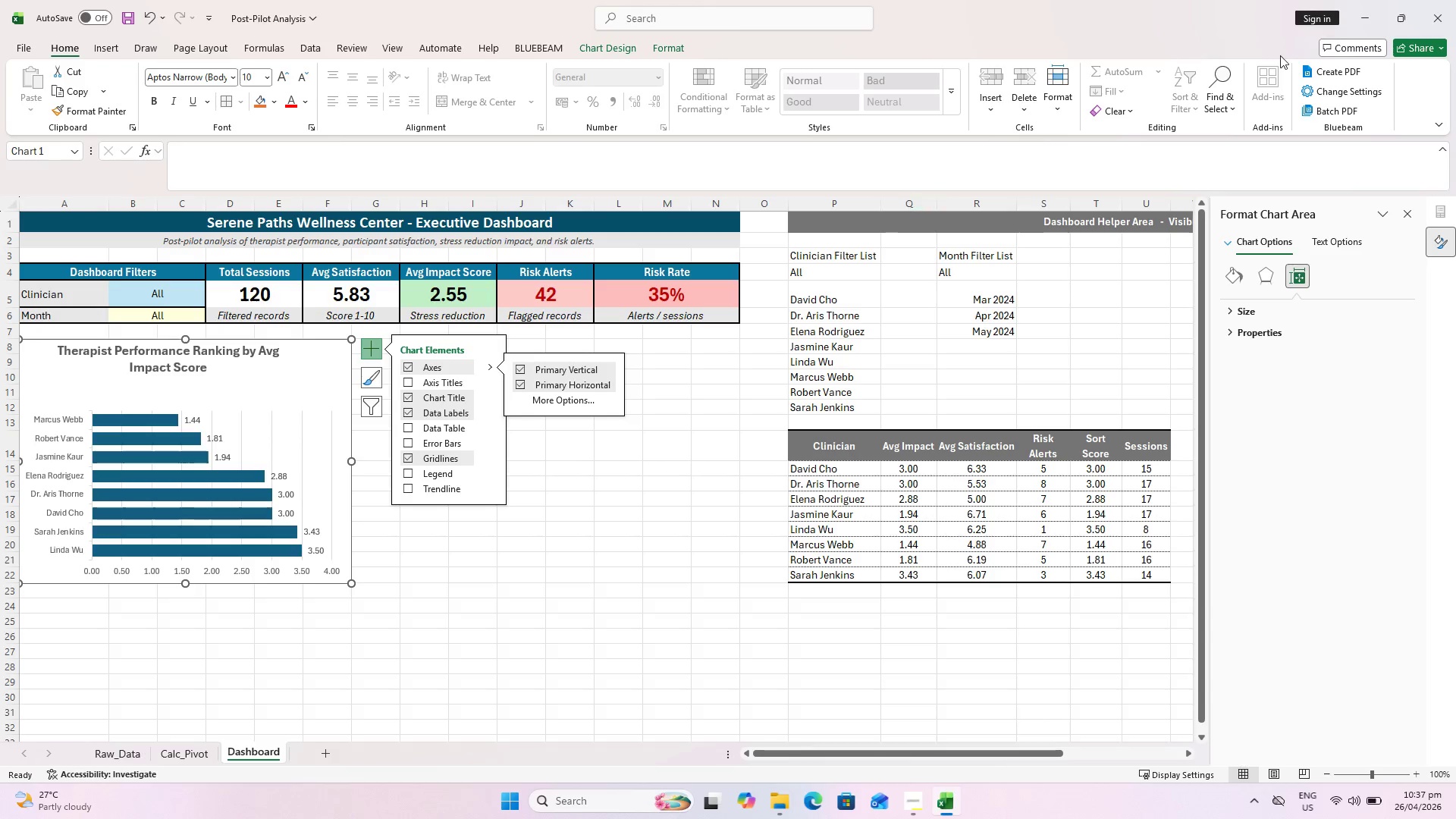 
wait(11.44)
 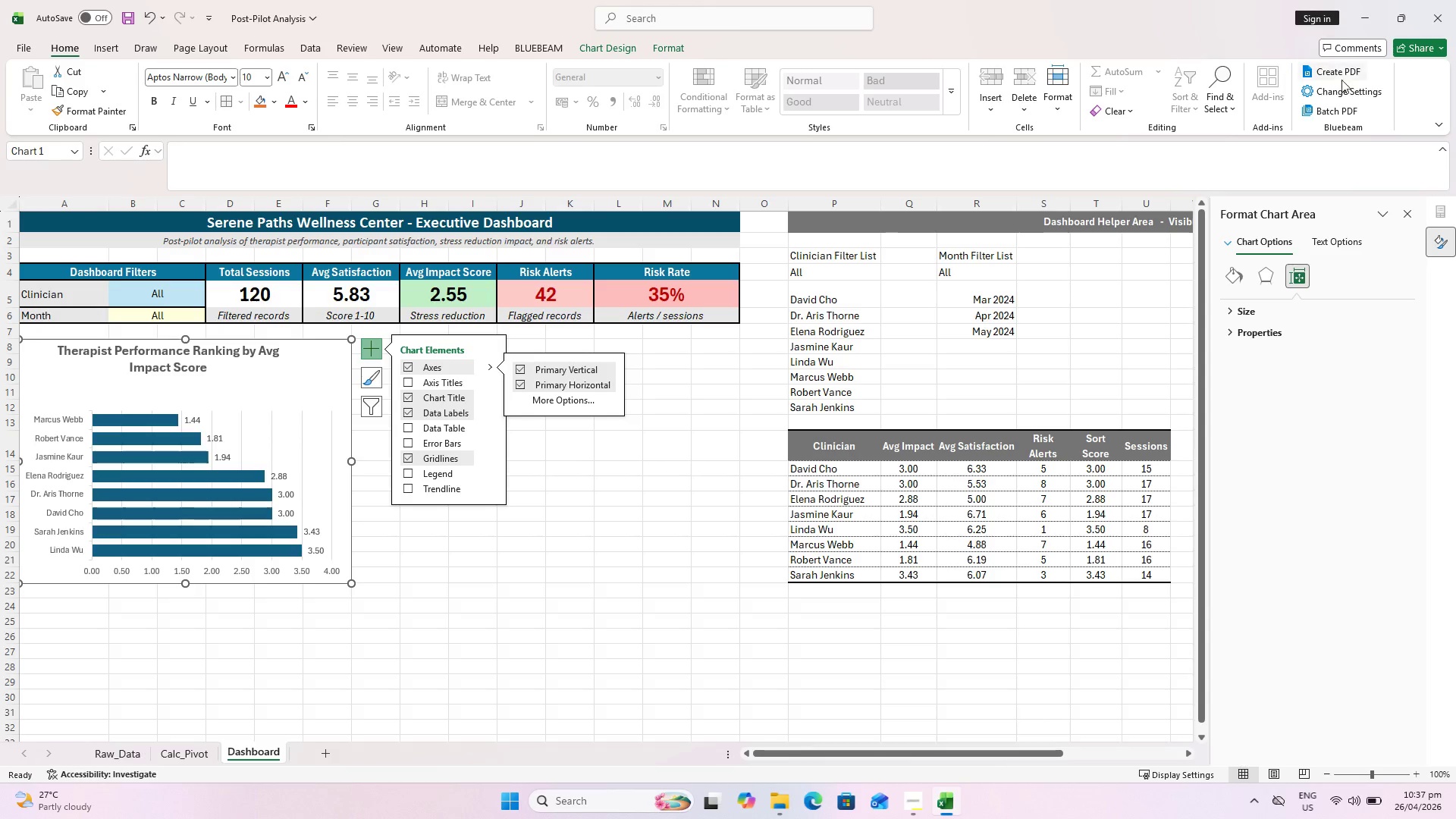 
key(Control+S)
 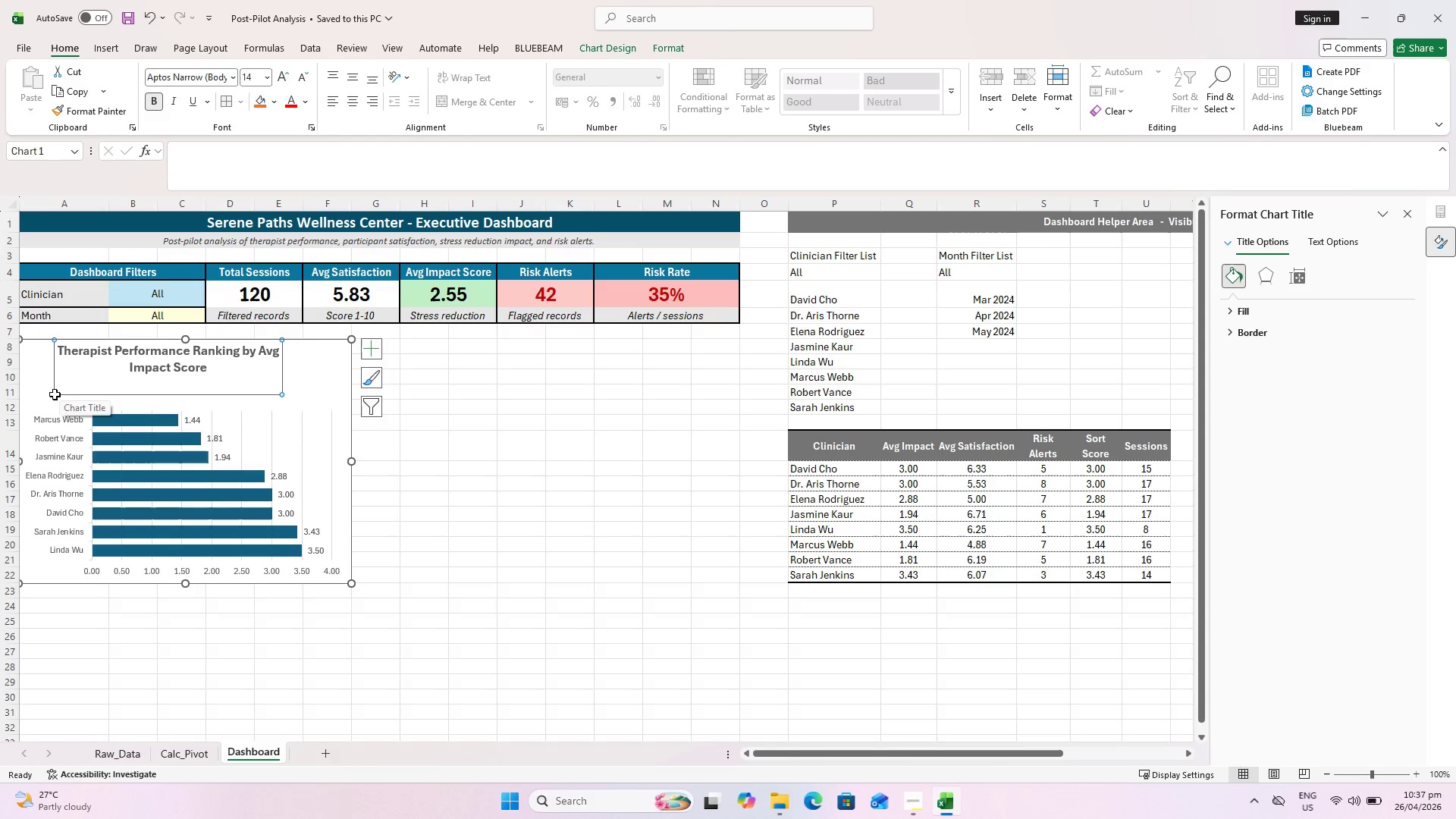 
wait(7.88)
 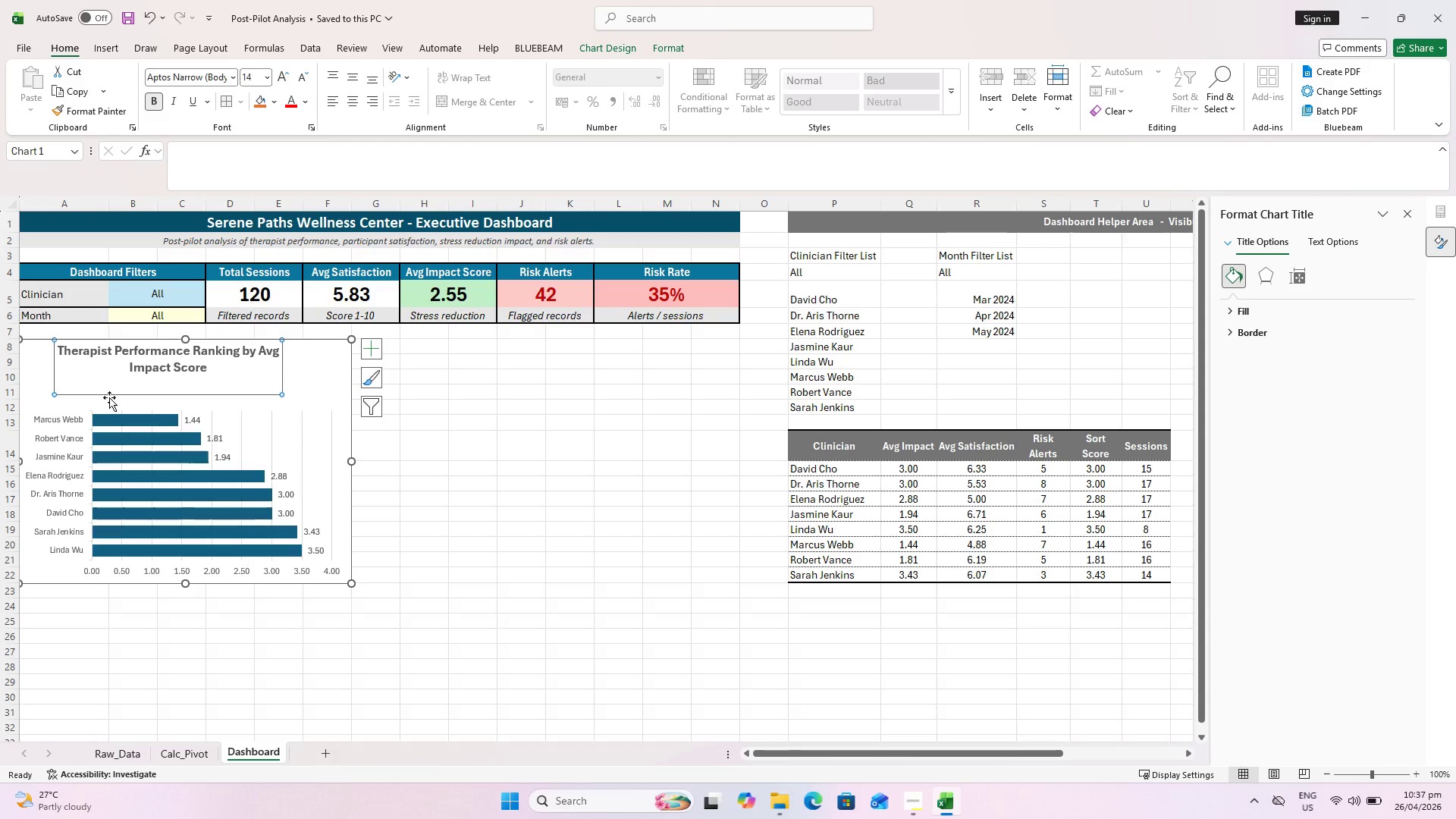 
key(Control+S)
 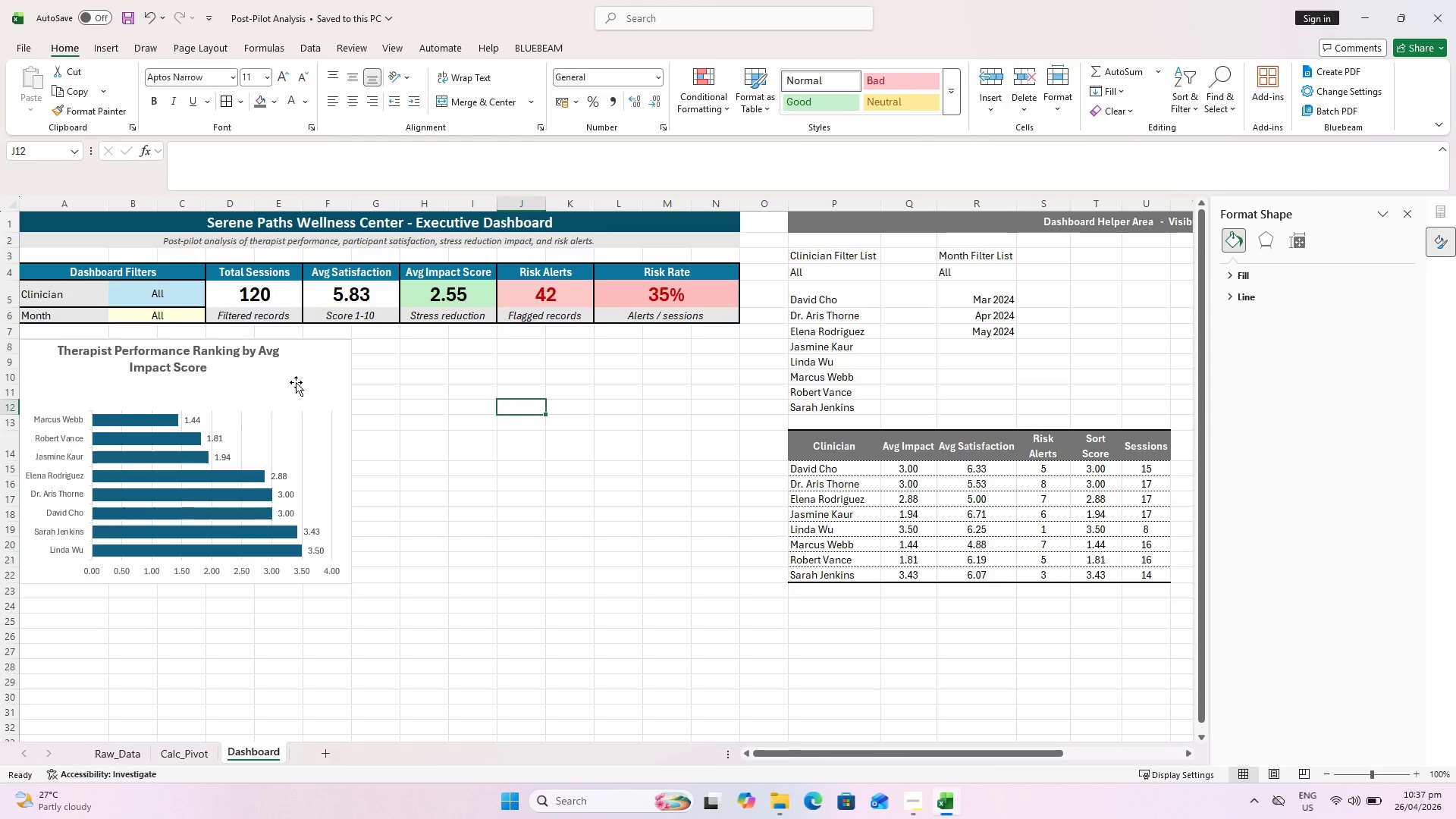 
wait(9.08)
 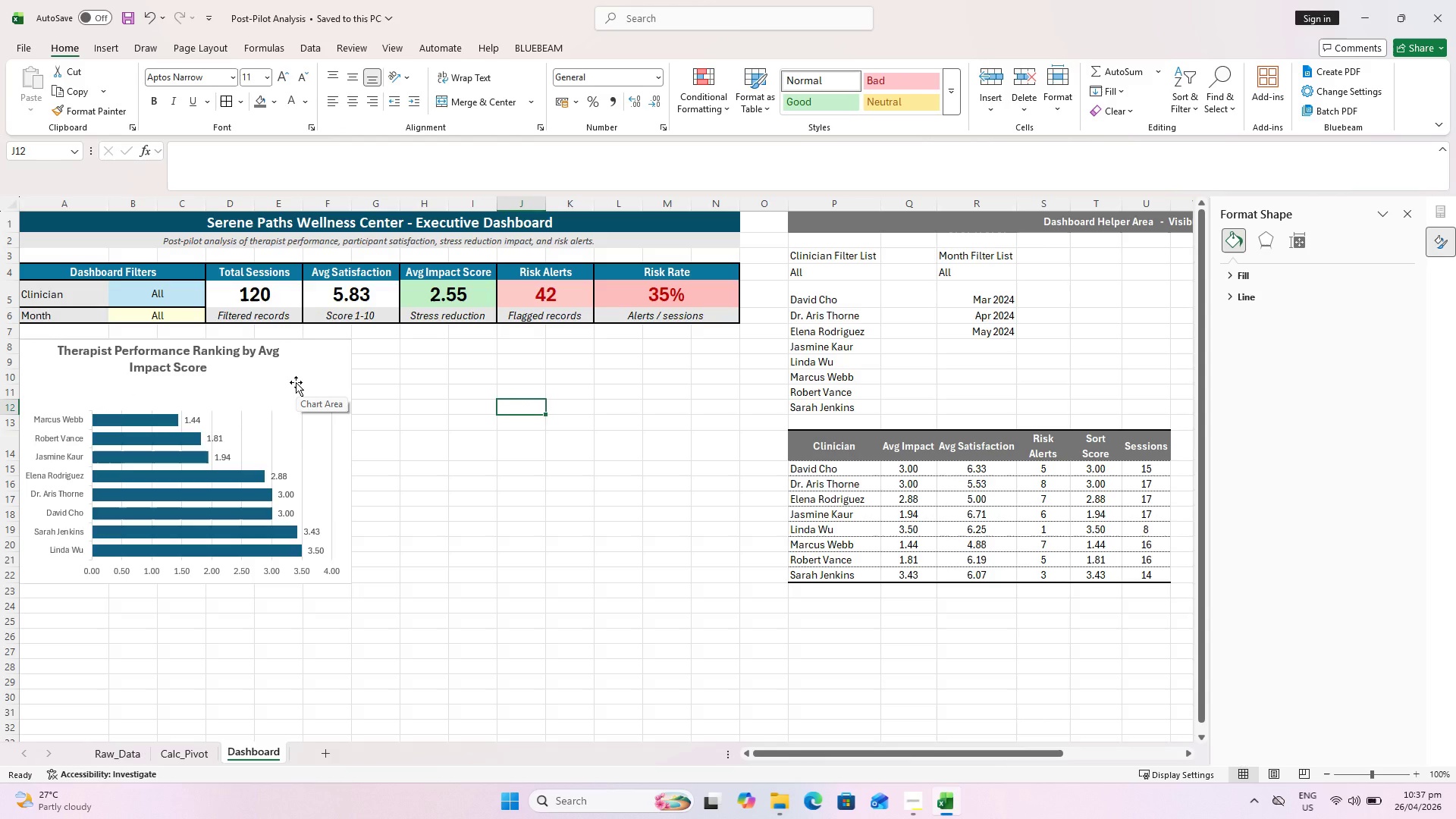 
key(Control+S)
 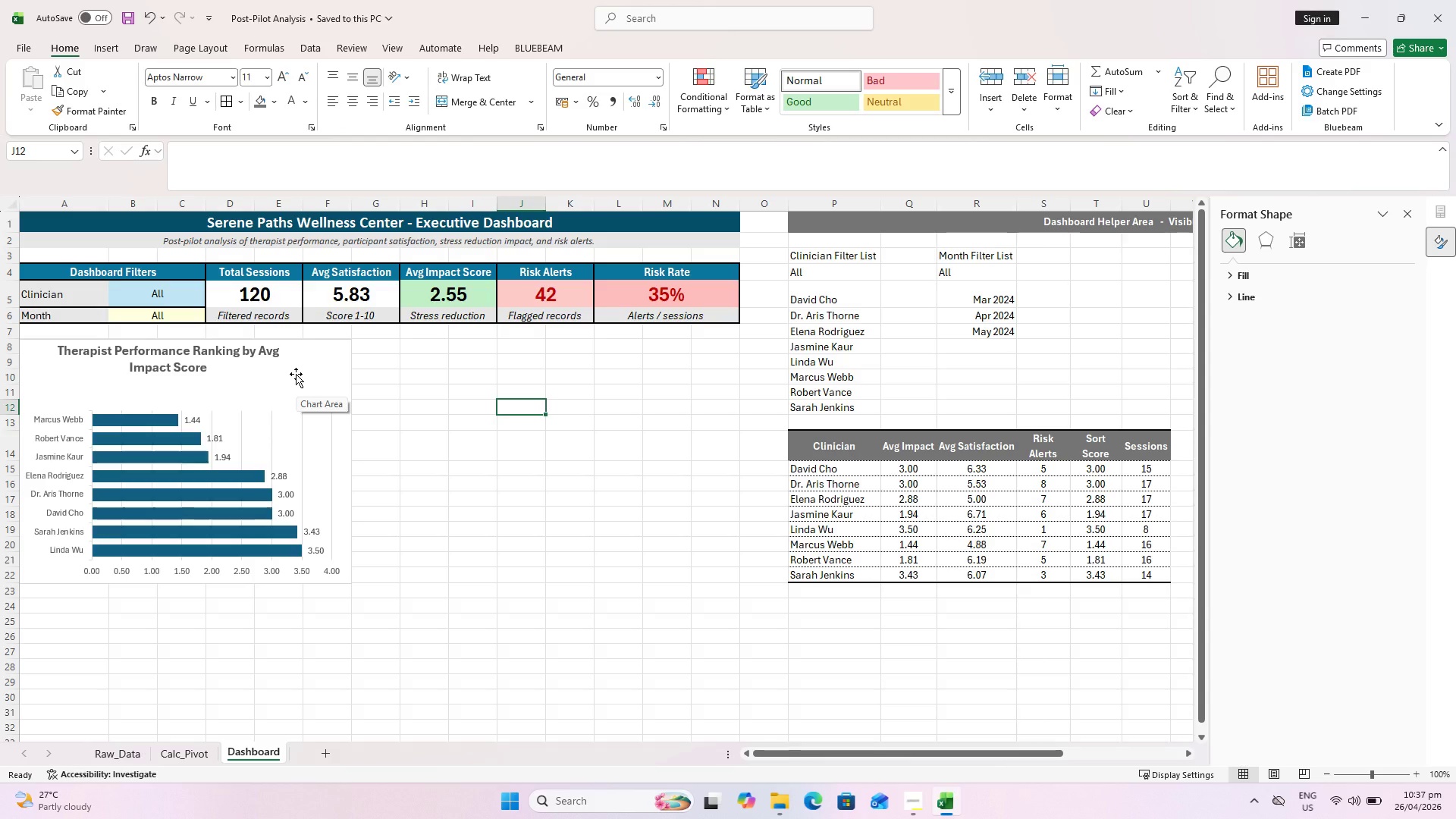 
left_click([296, 374])
 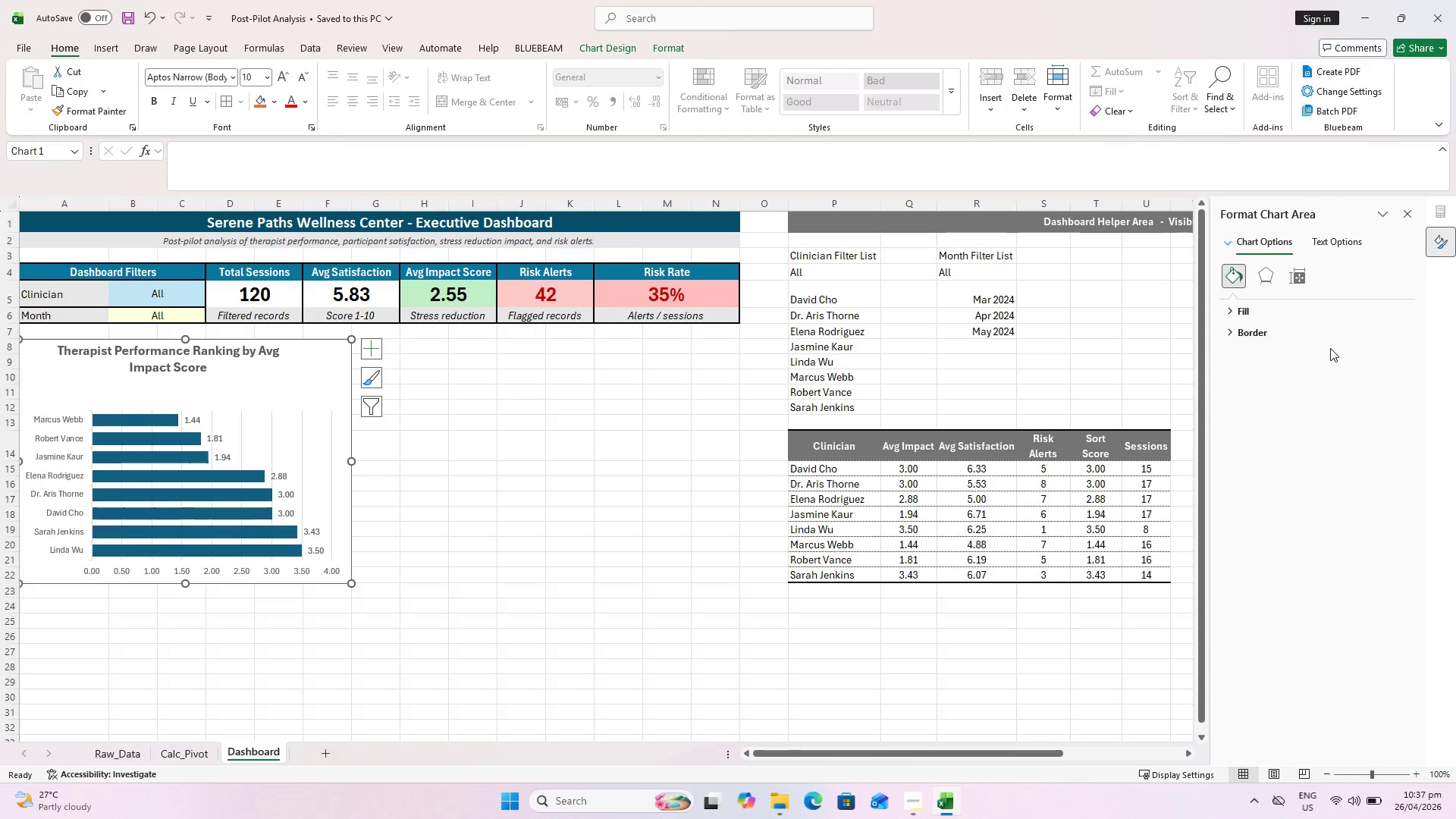 
left_click([1251, 328])
 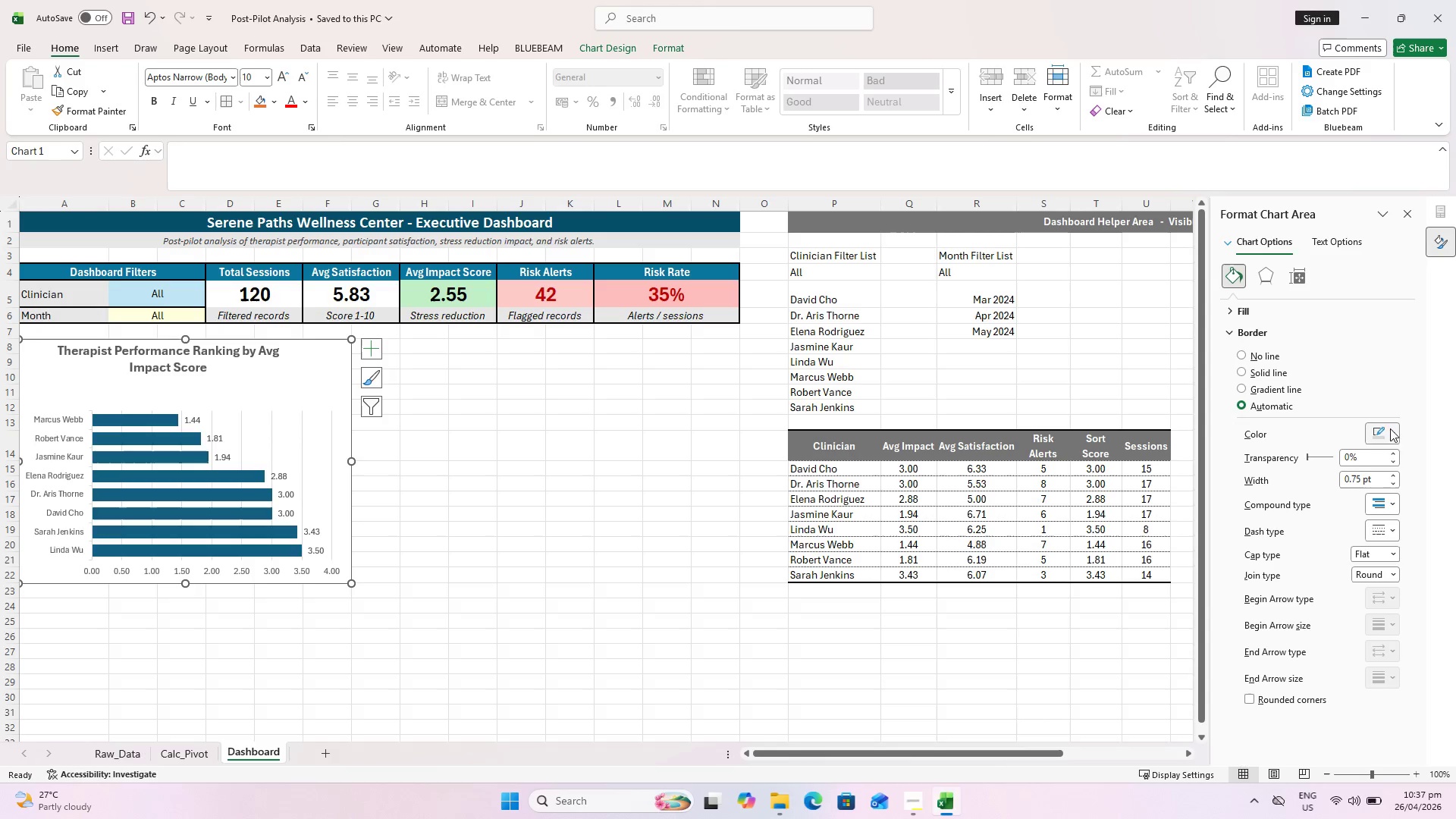 
left_click([1379, 432])